 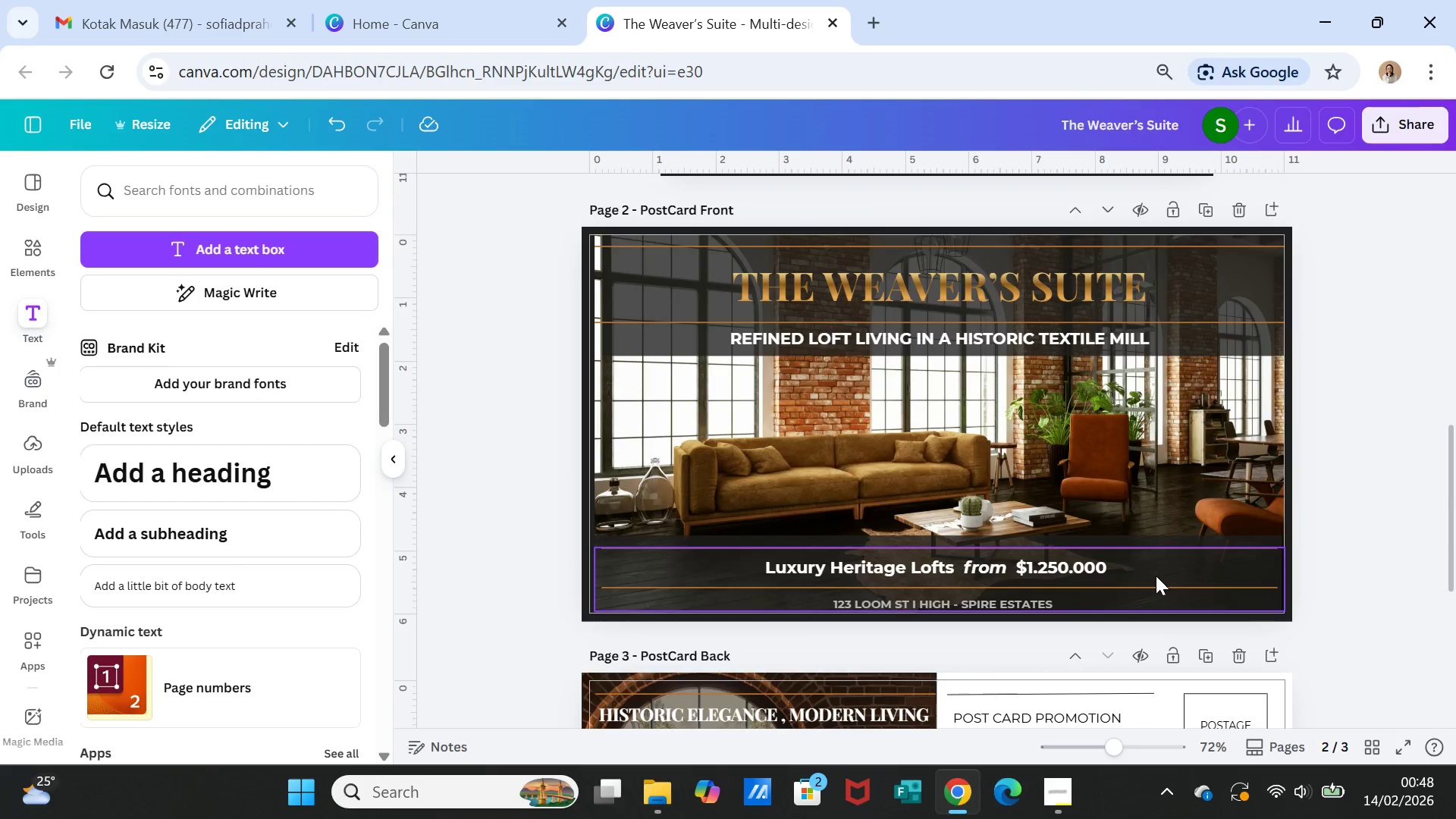 
scroll: coordinate [1154, 573], scroll_direction: down, amount: 1.0
 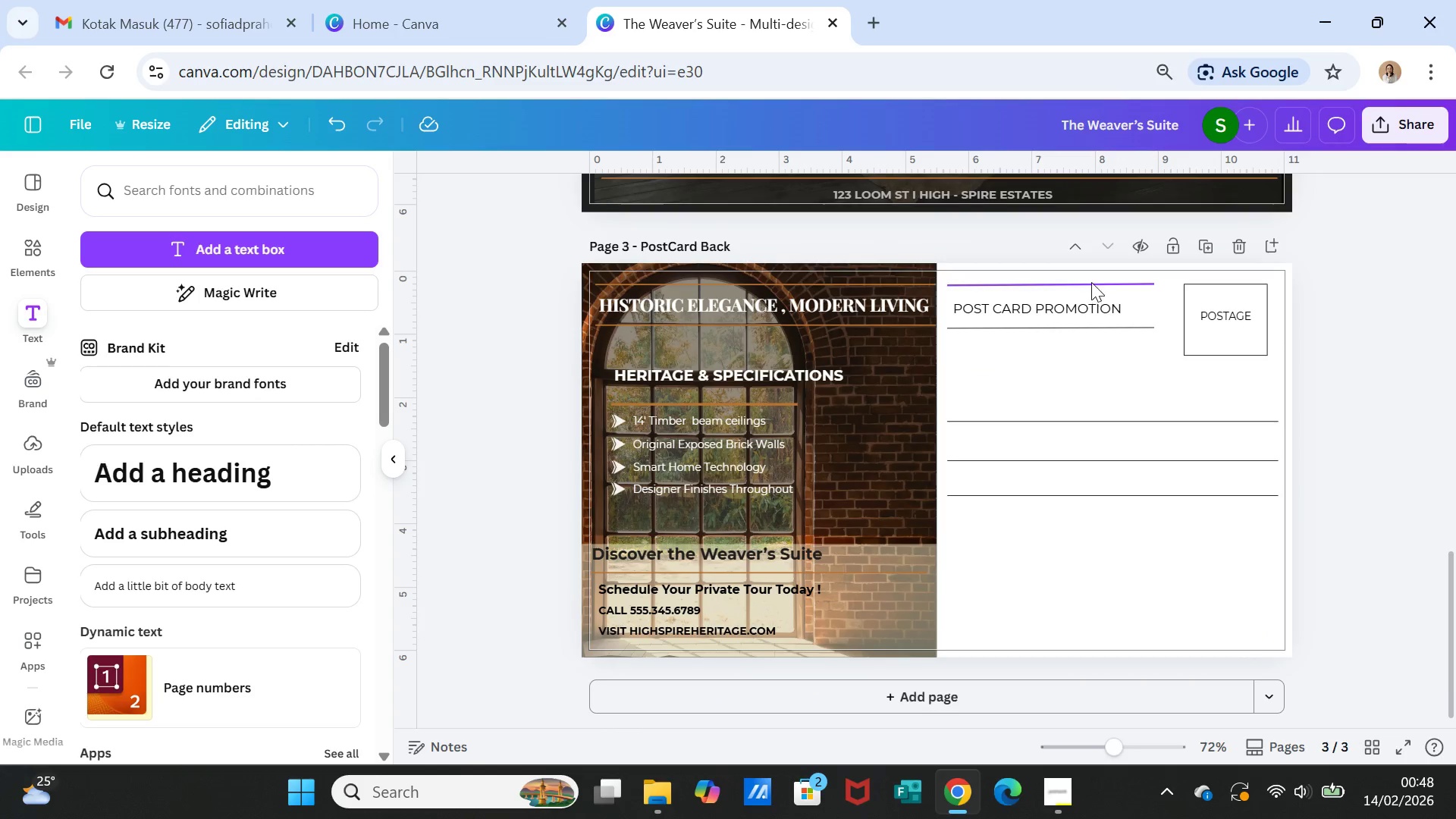 
left_click([1091, 282])
 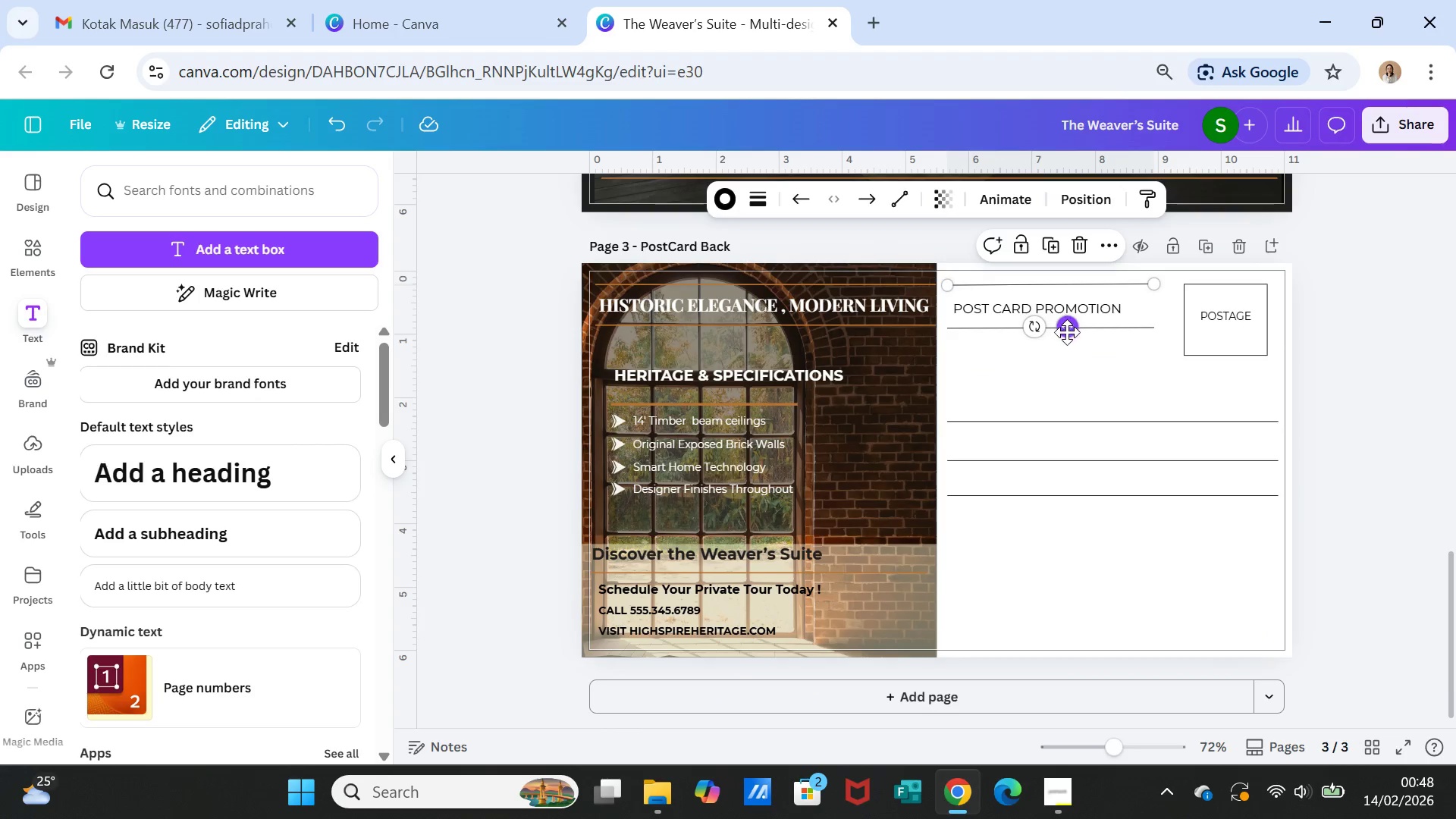 
hold_key(key=ShiftLeft, duration=2.31)
left_click([1100, 299])
 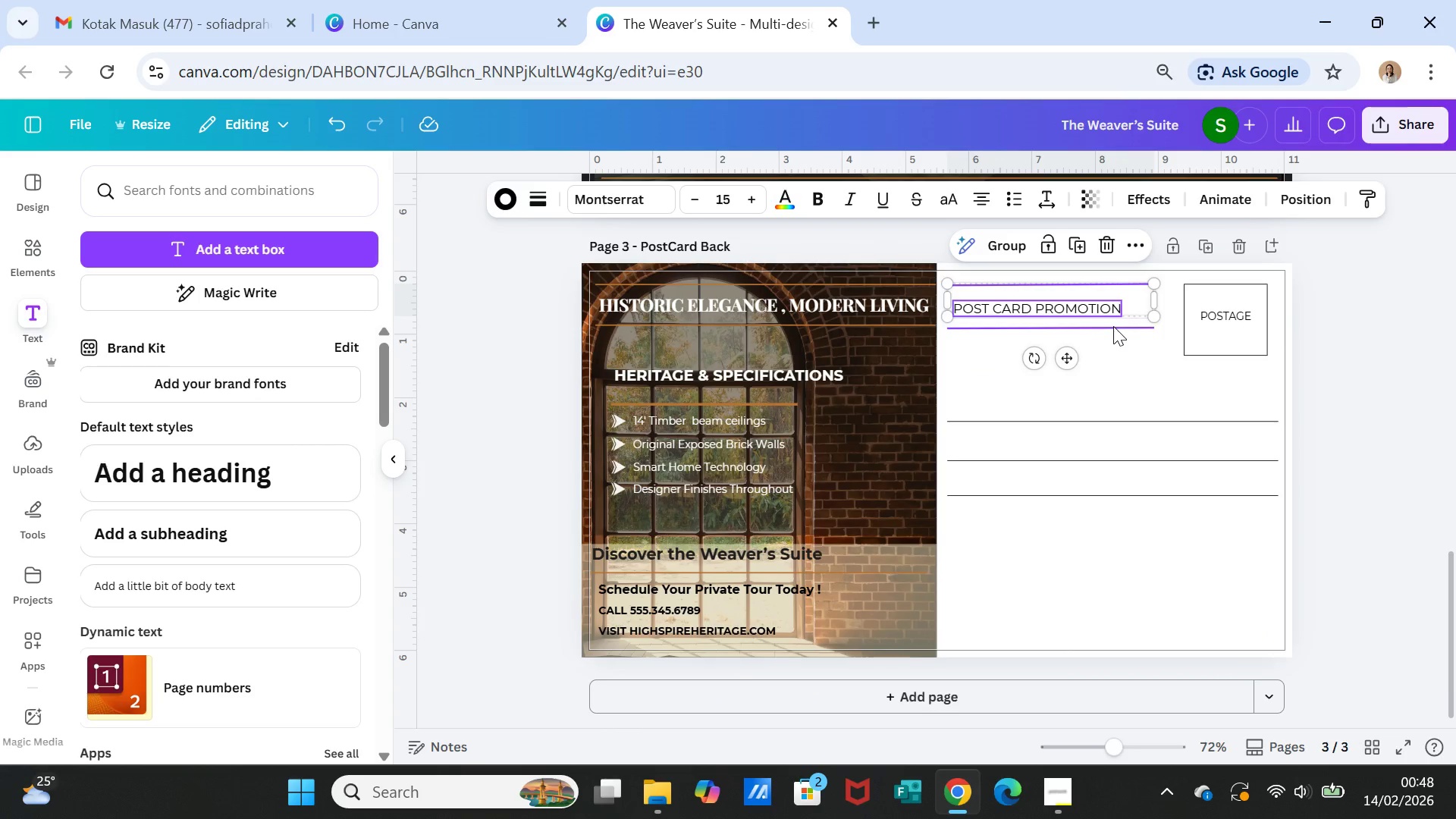 
left_click([1113, 326])
 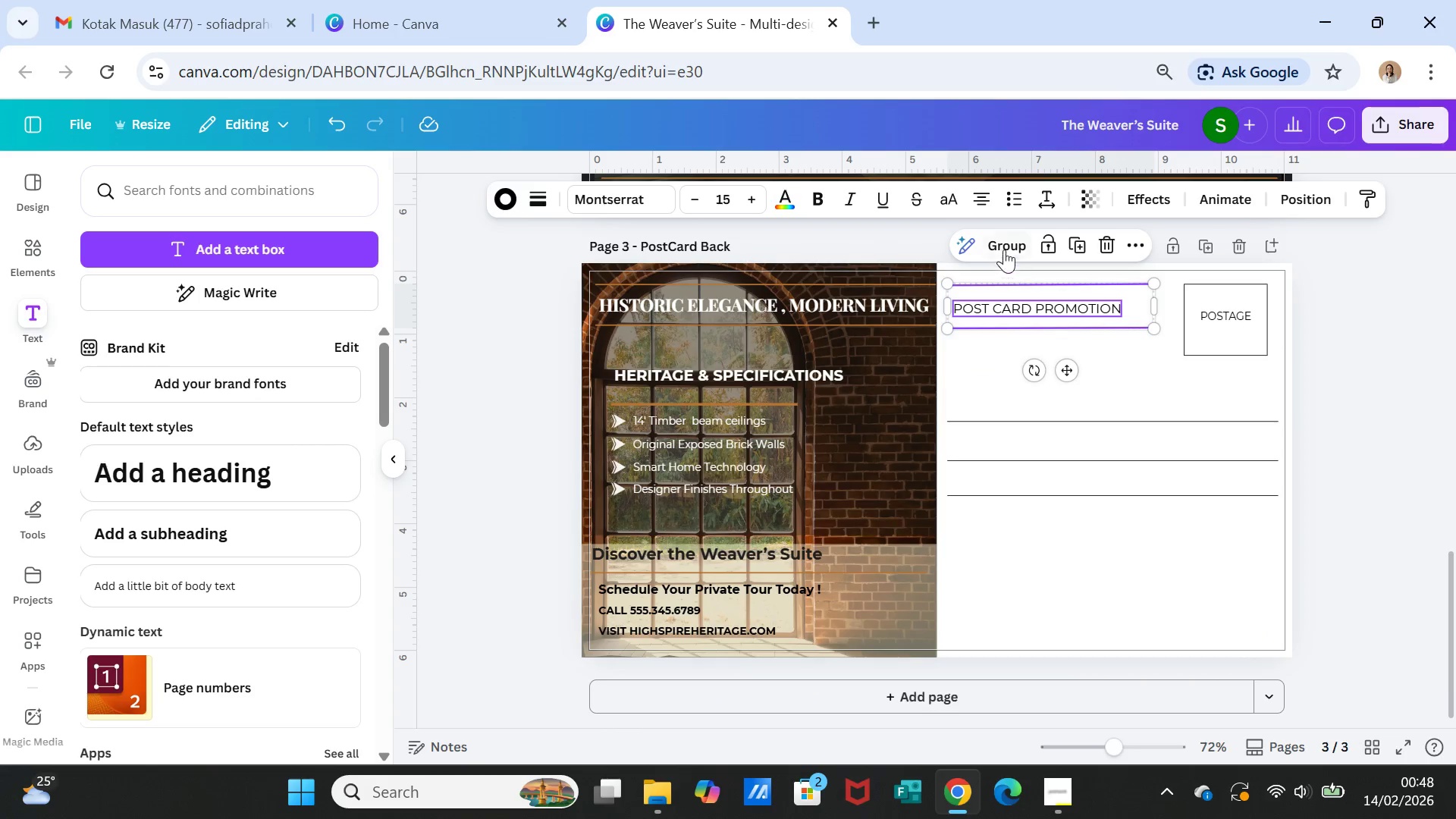 
left_click([1003, 248])
 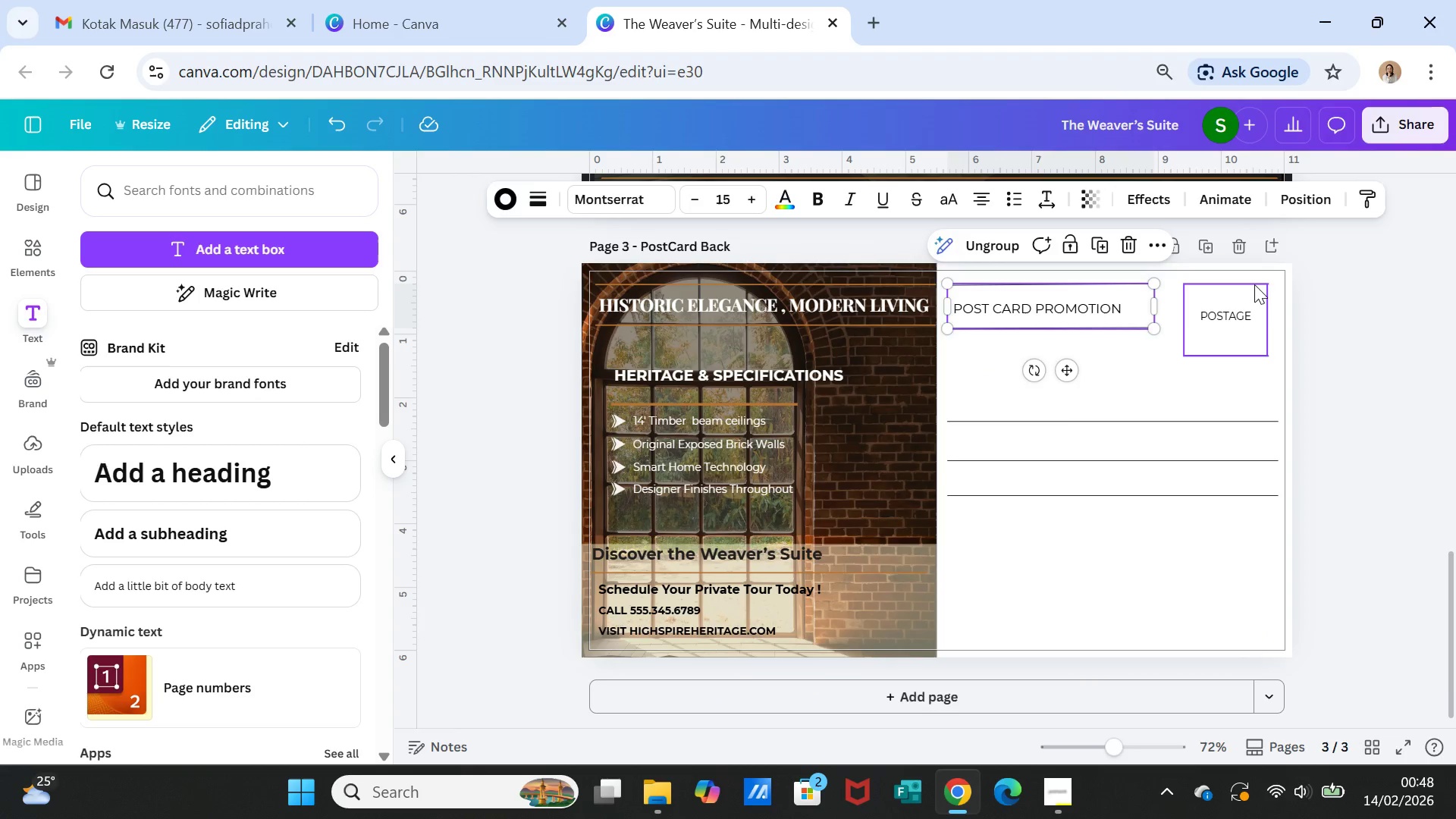 
left_click([1254, 284])
 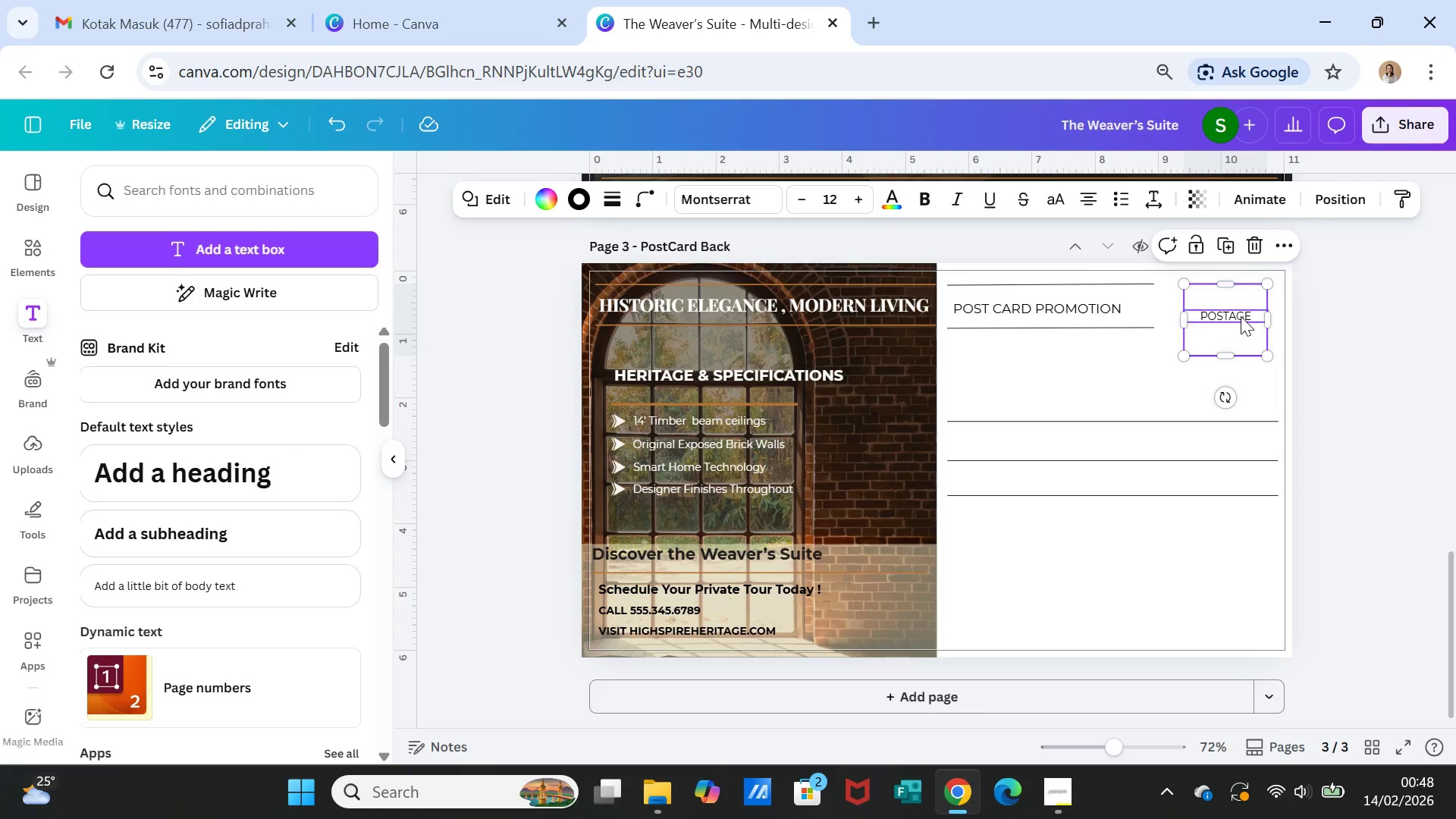 
hold_key(key=ShiftLeft, duration=0.81)
left_click([1241, 316])
 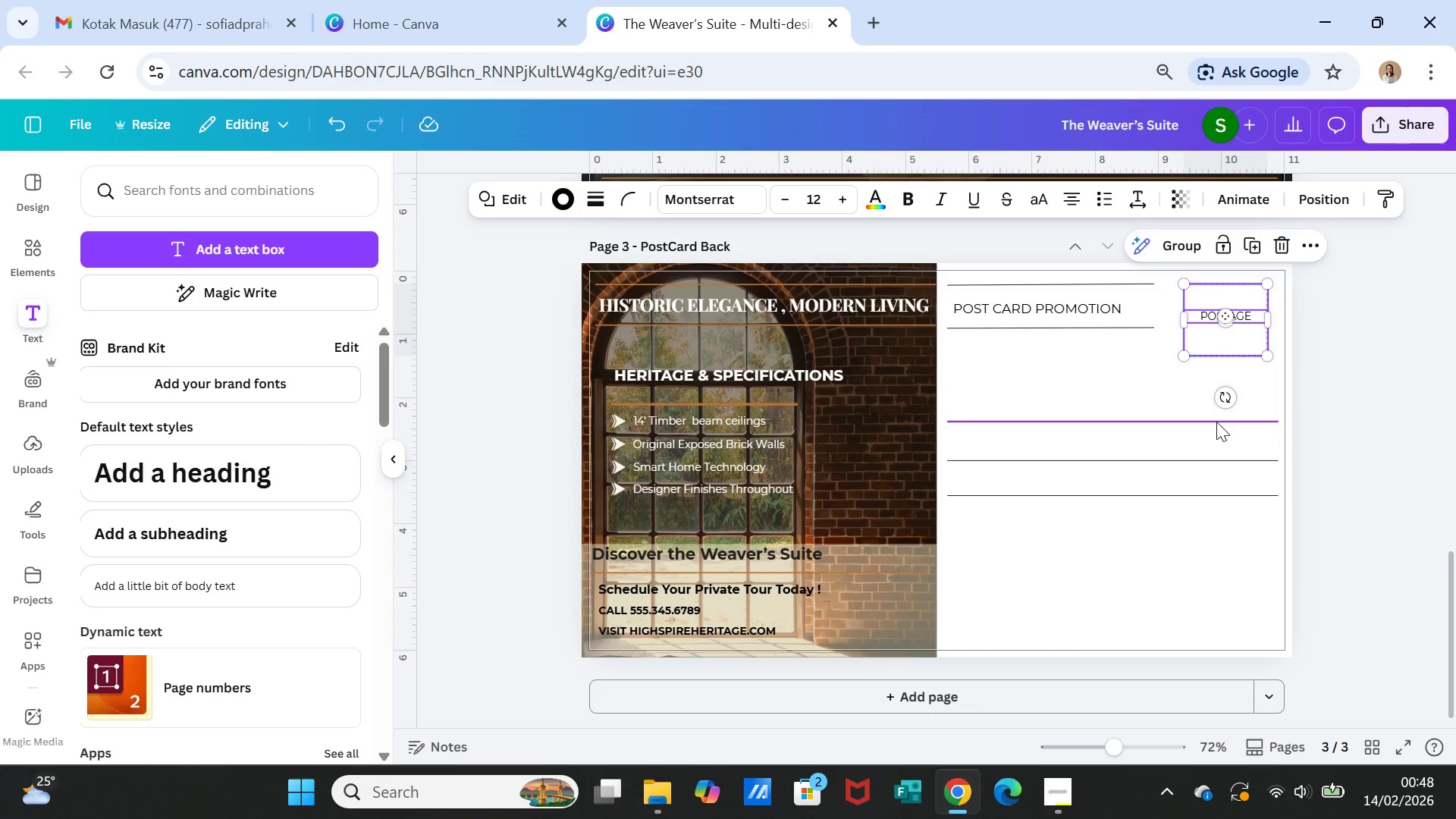 
hold_key(key=ShiftLeft, duration=2.0)
left_click([1216, 422])
 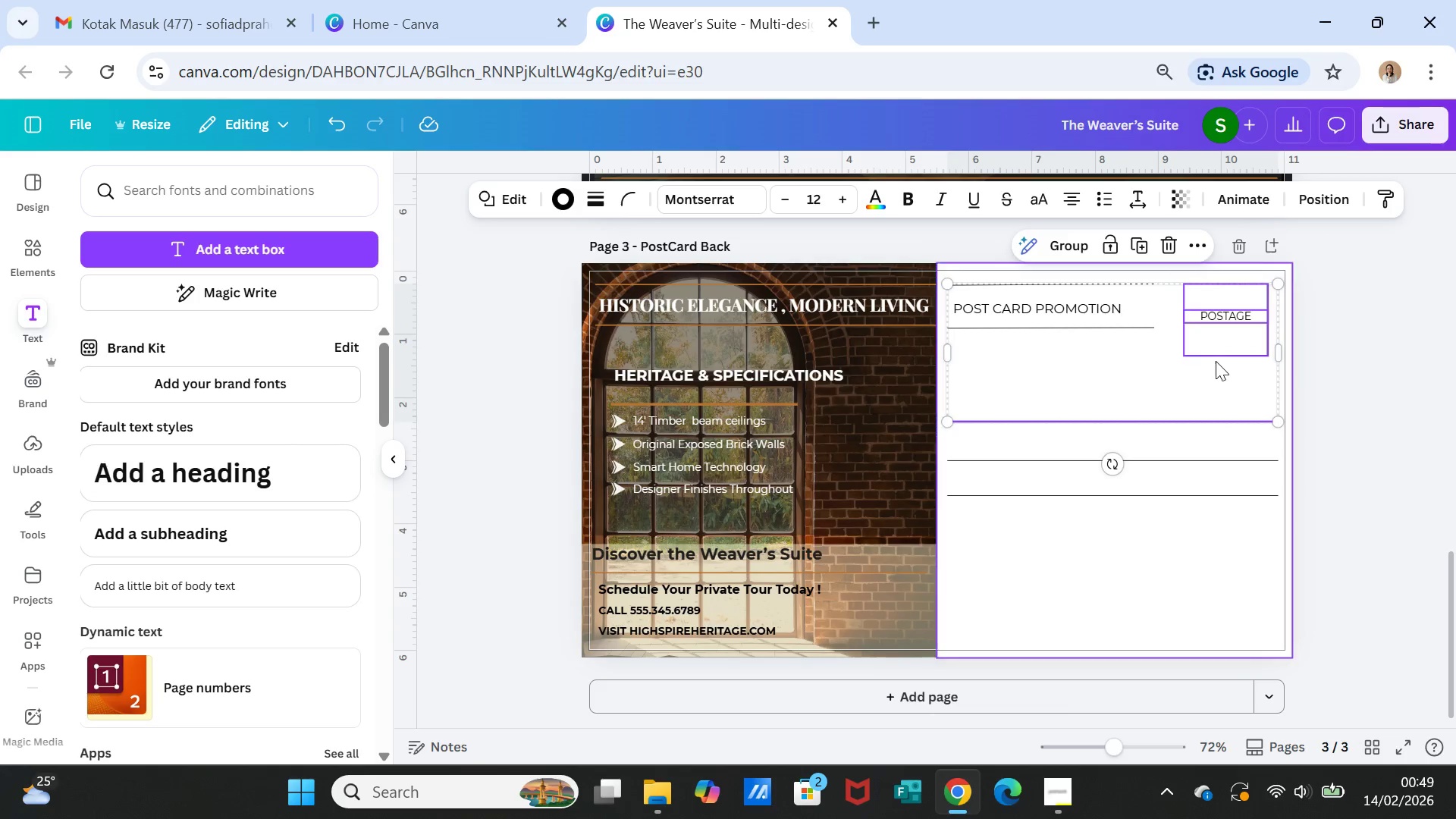 
key(Escape)
 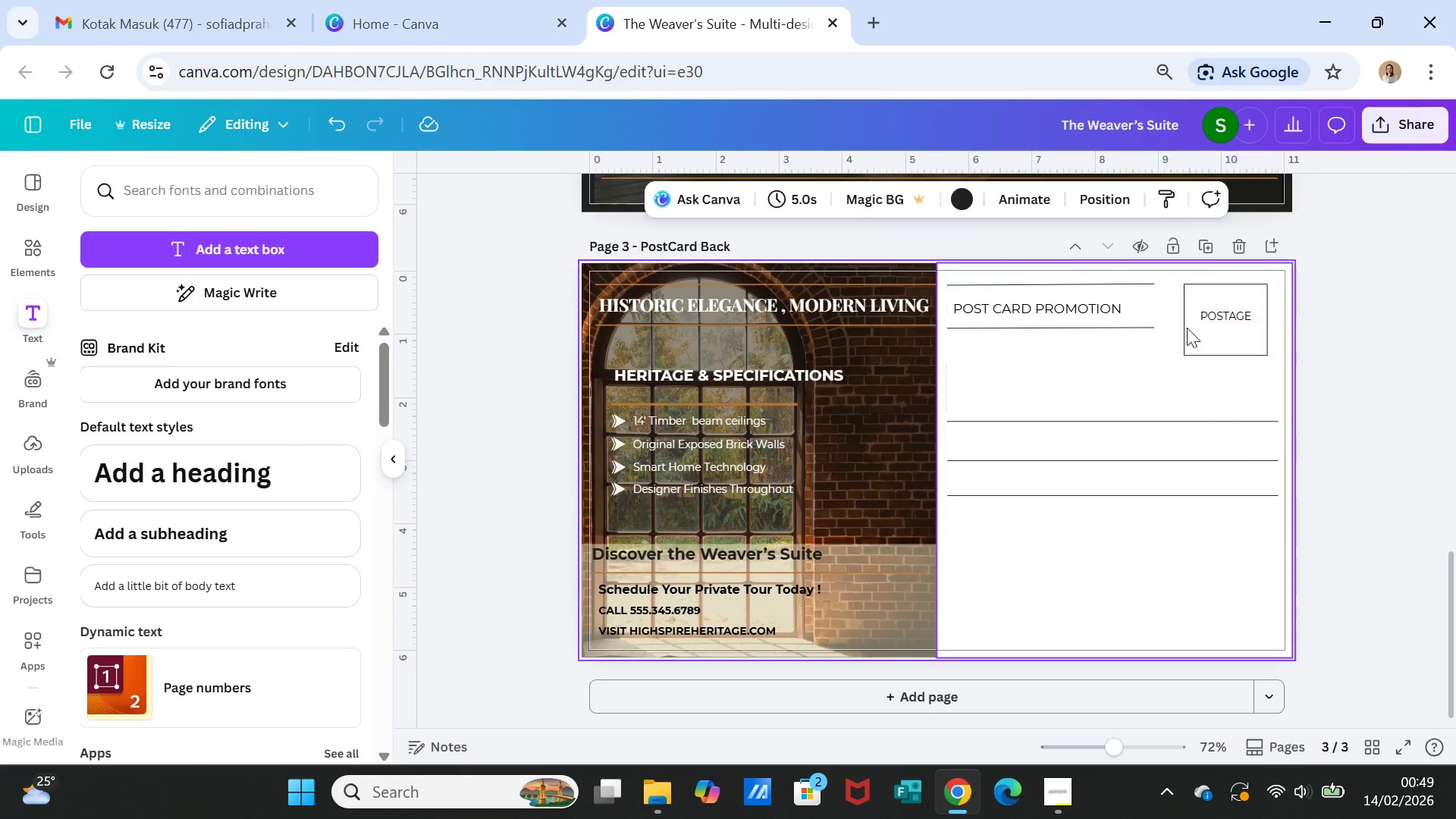 
key(Backquote)
 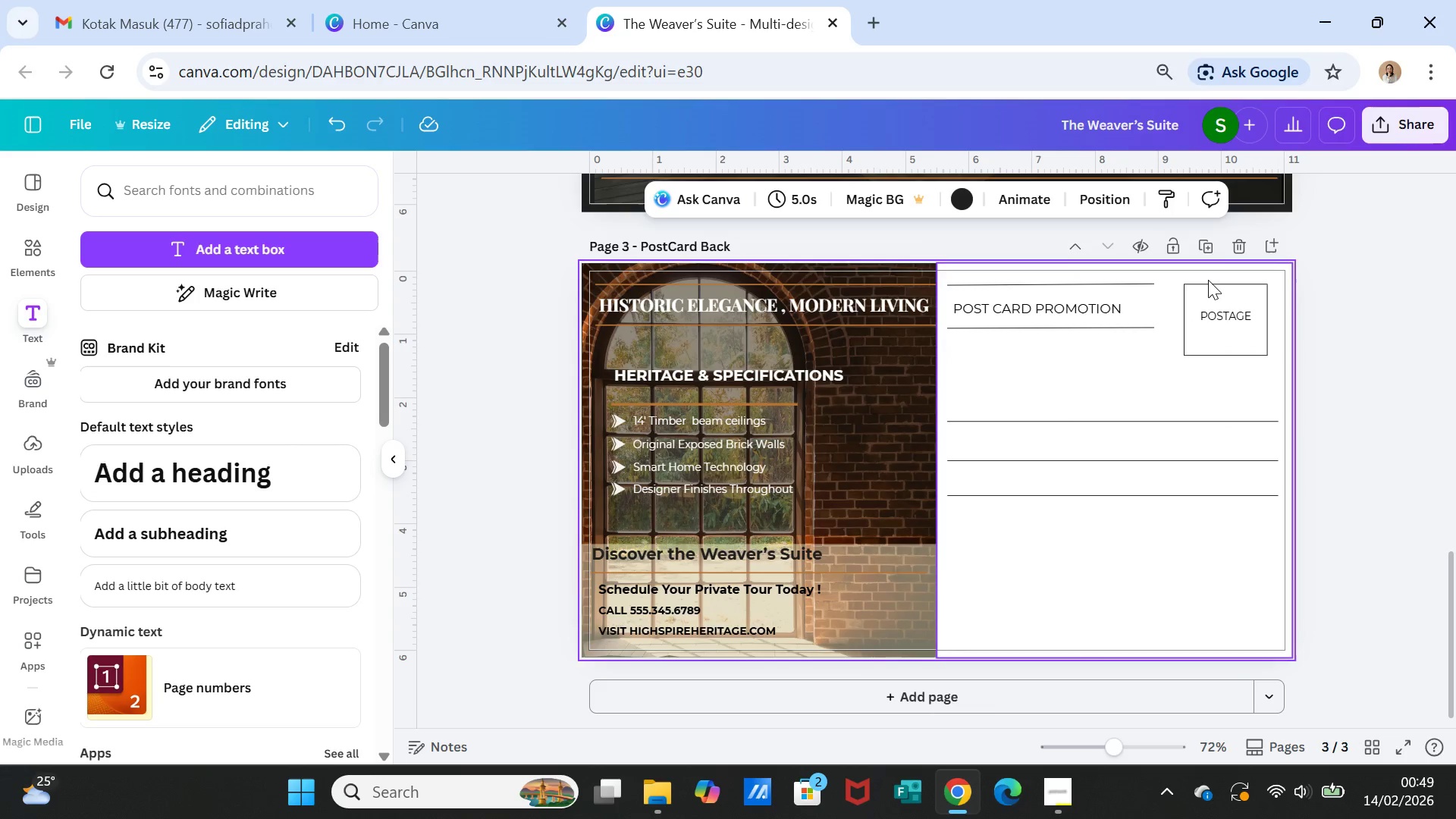 
left_click([1208, 280])
 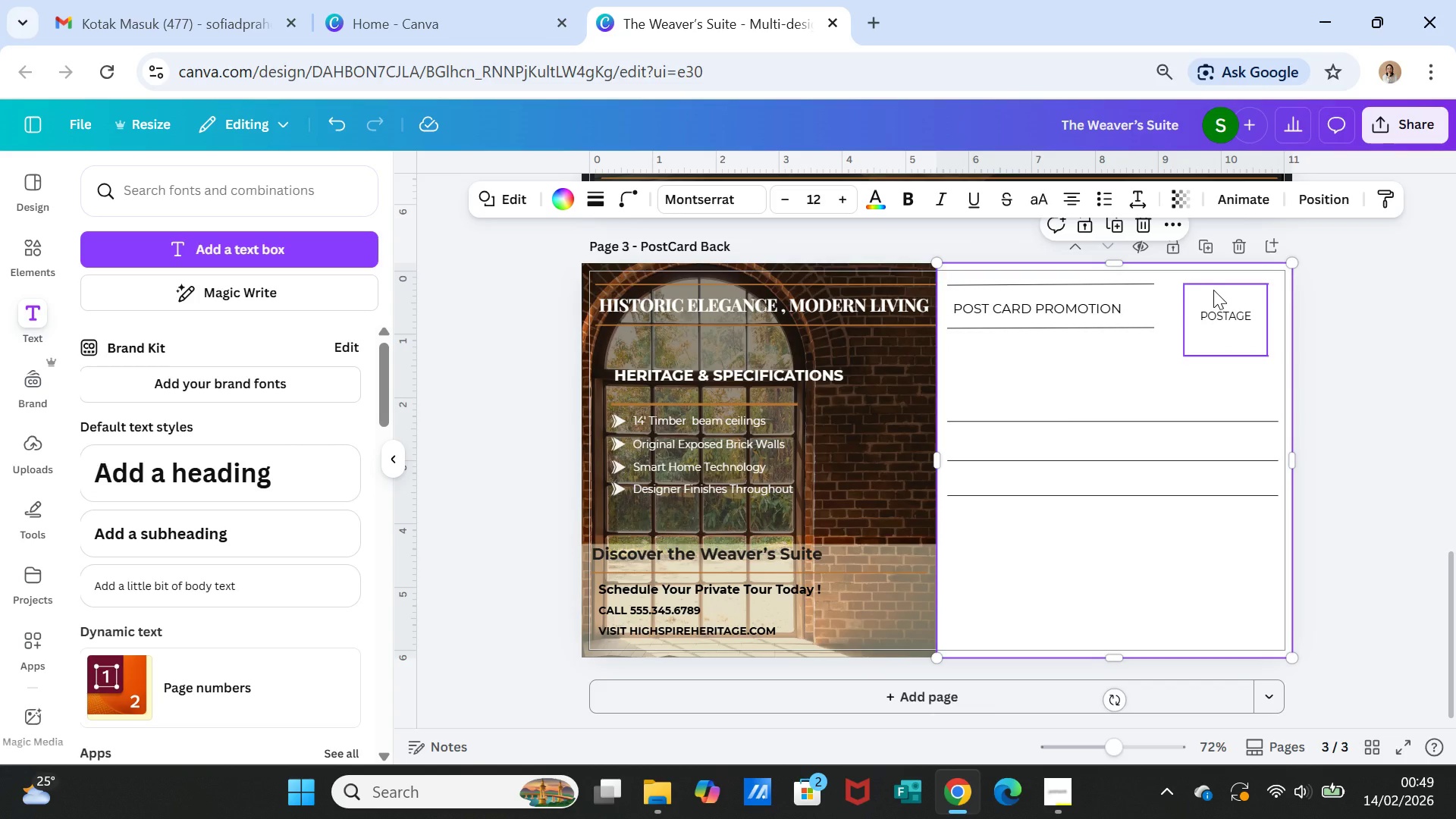 
left_click([1213, 290])
 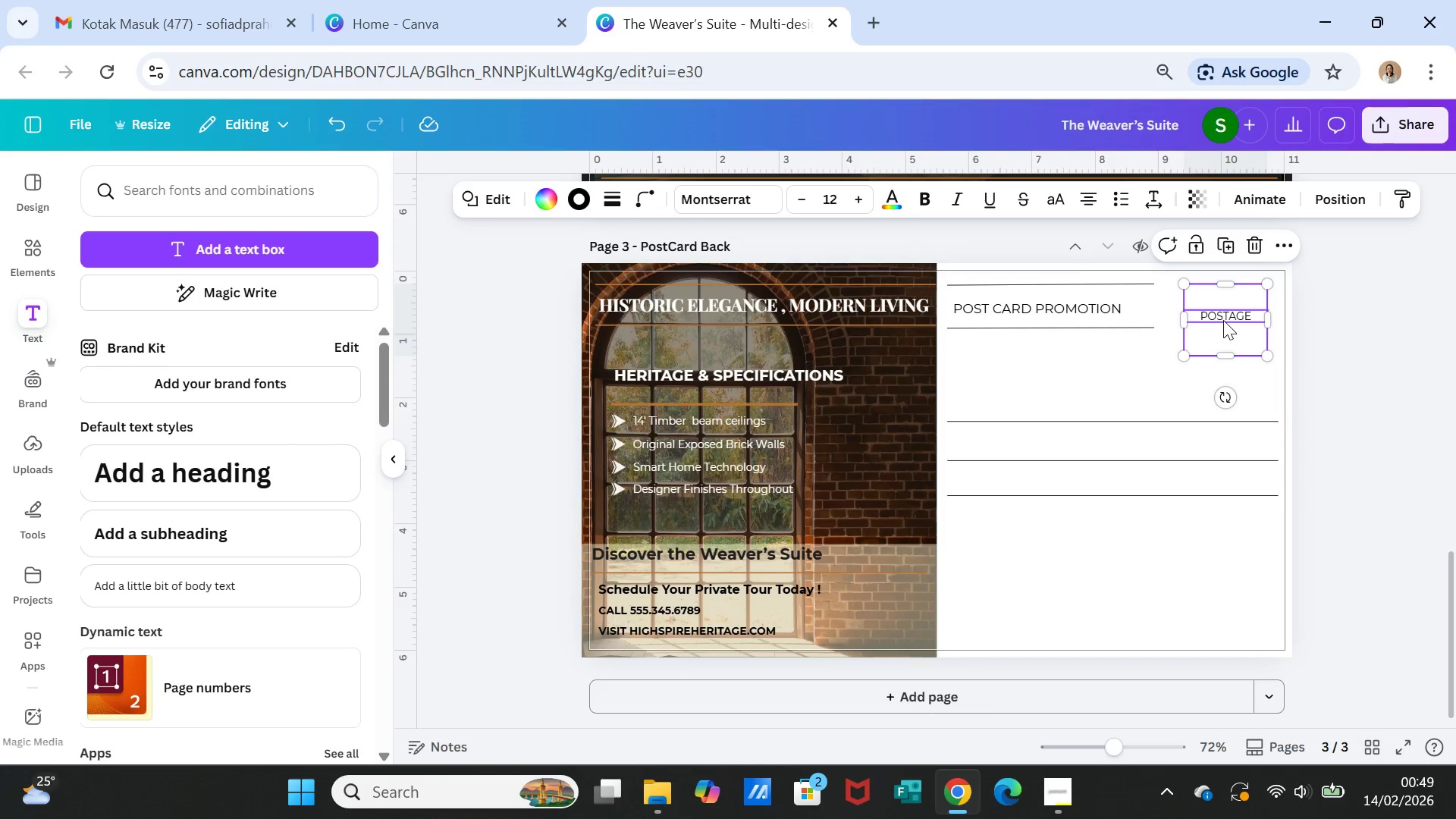 
hold_key(key=ShiftLeft, duration=0.91)
left_click([1222, 318])
 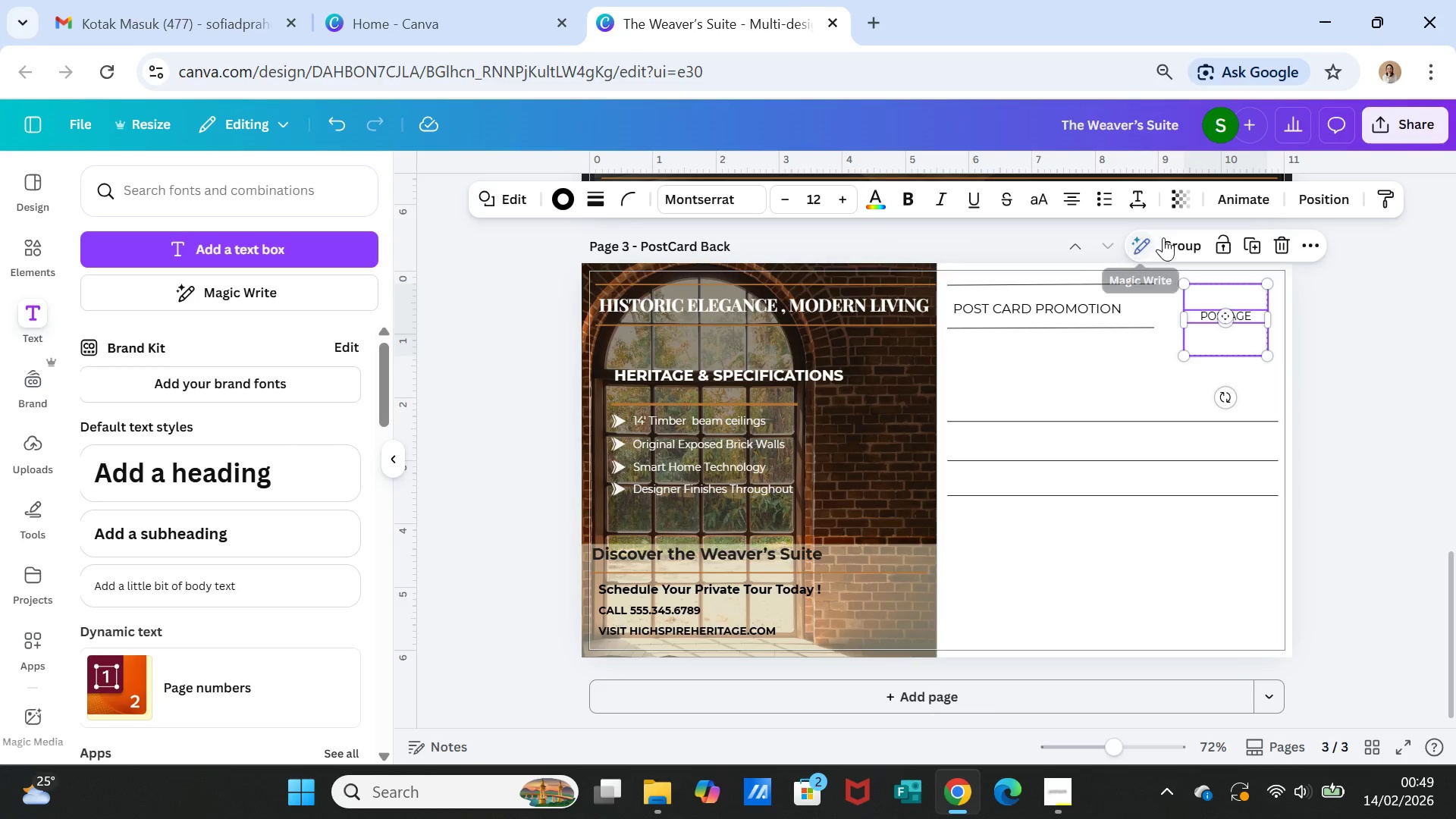 
left_click([1168, 240])
 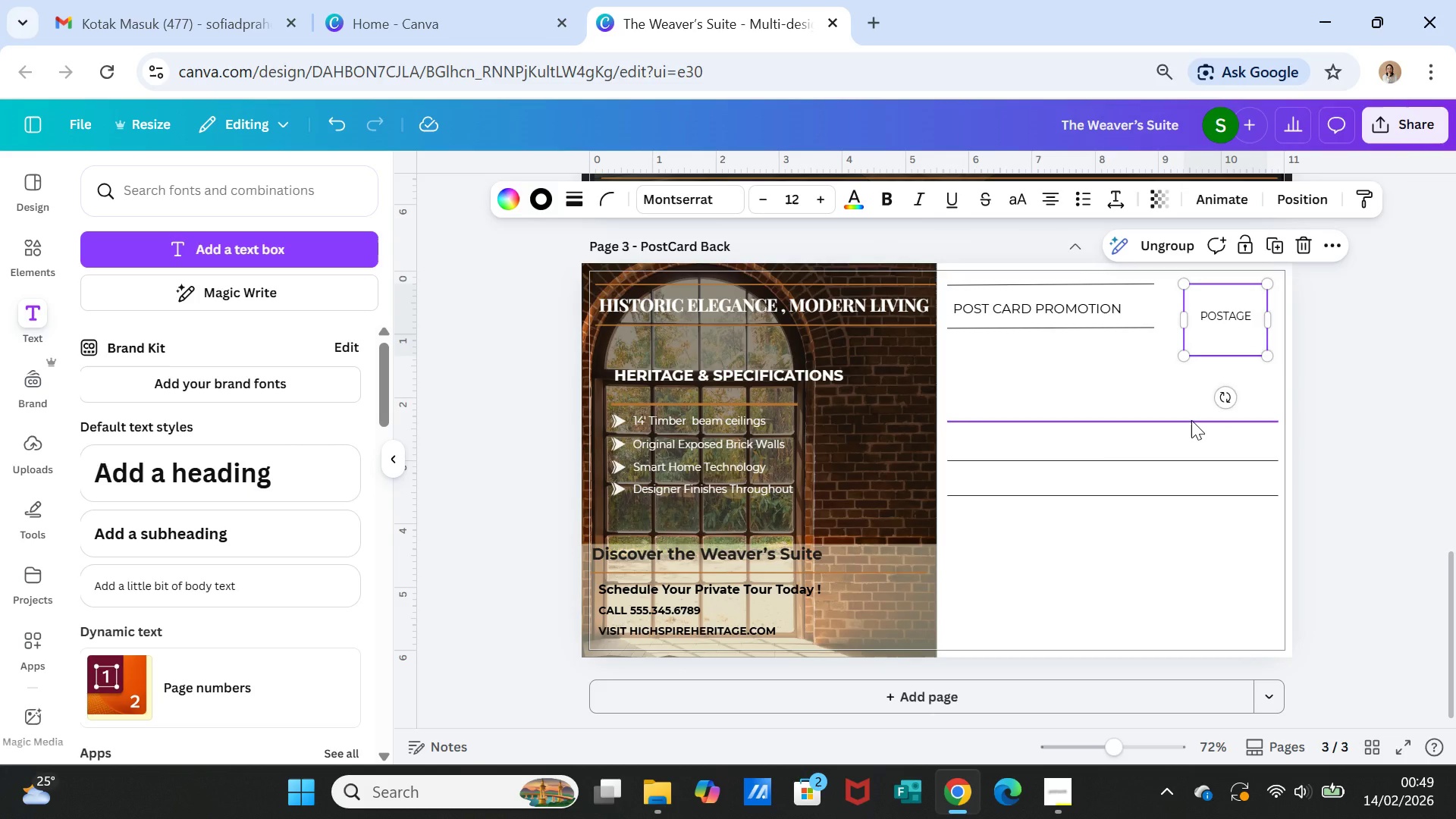 
left_click([1191, 420])
 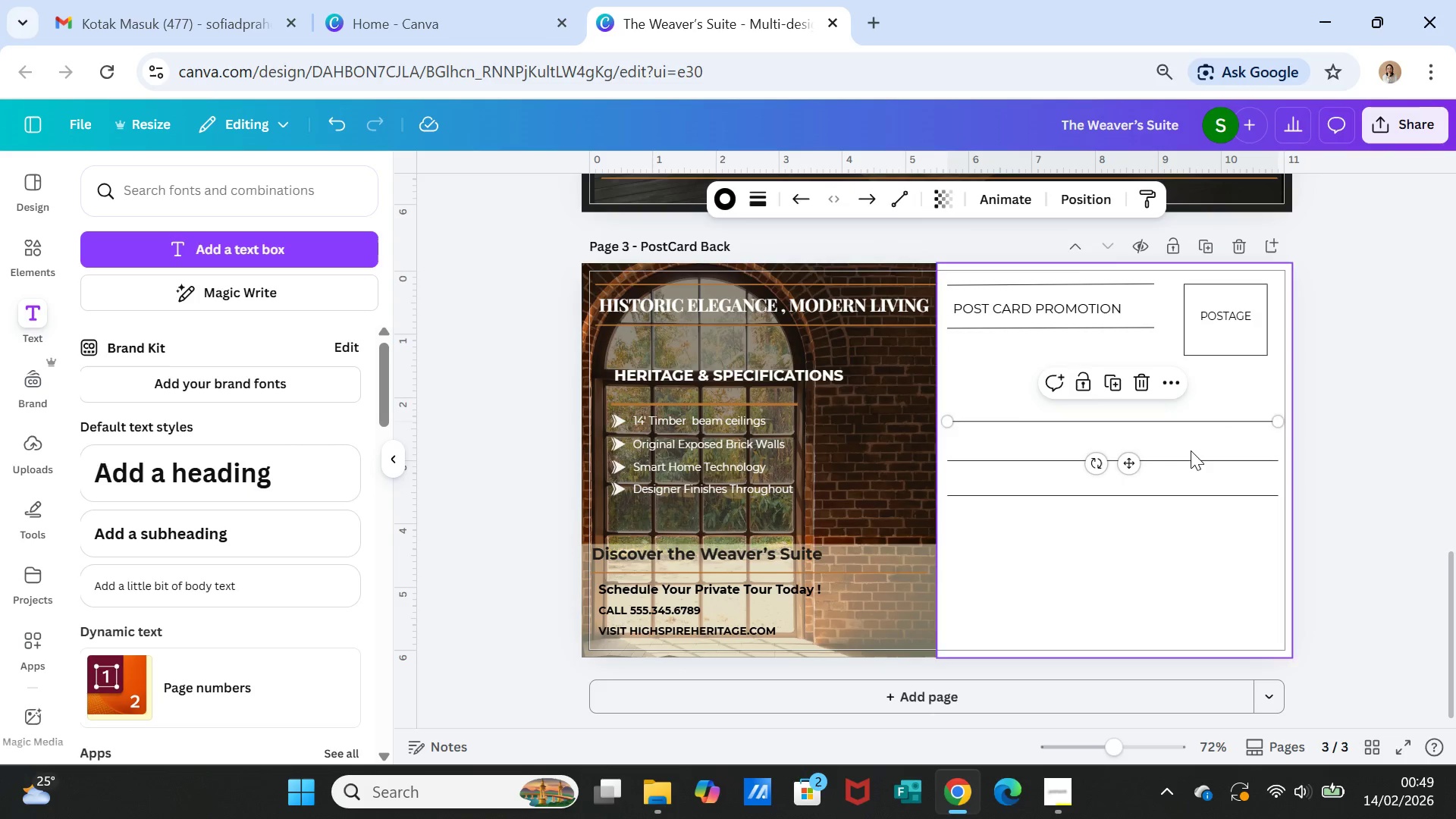 
hold_key(key=ShiftLeft, duration=2.06)
left_click([1198, 494])
 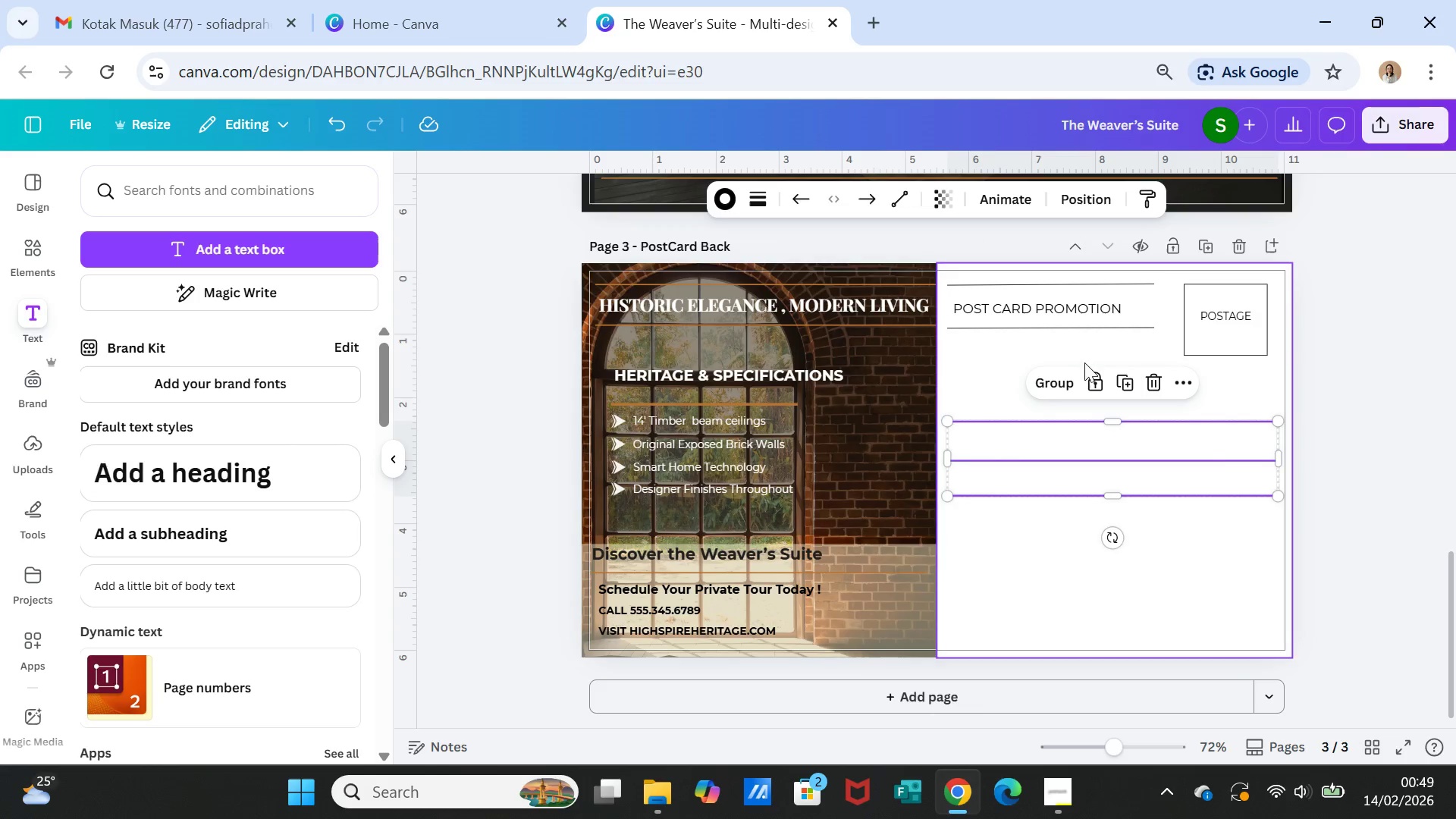 
left_click([1059, 383])
 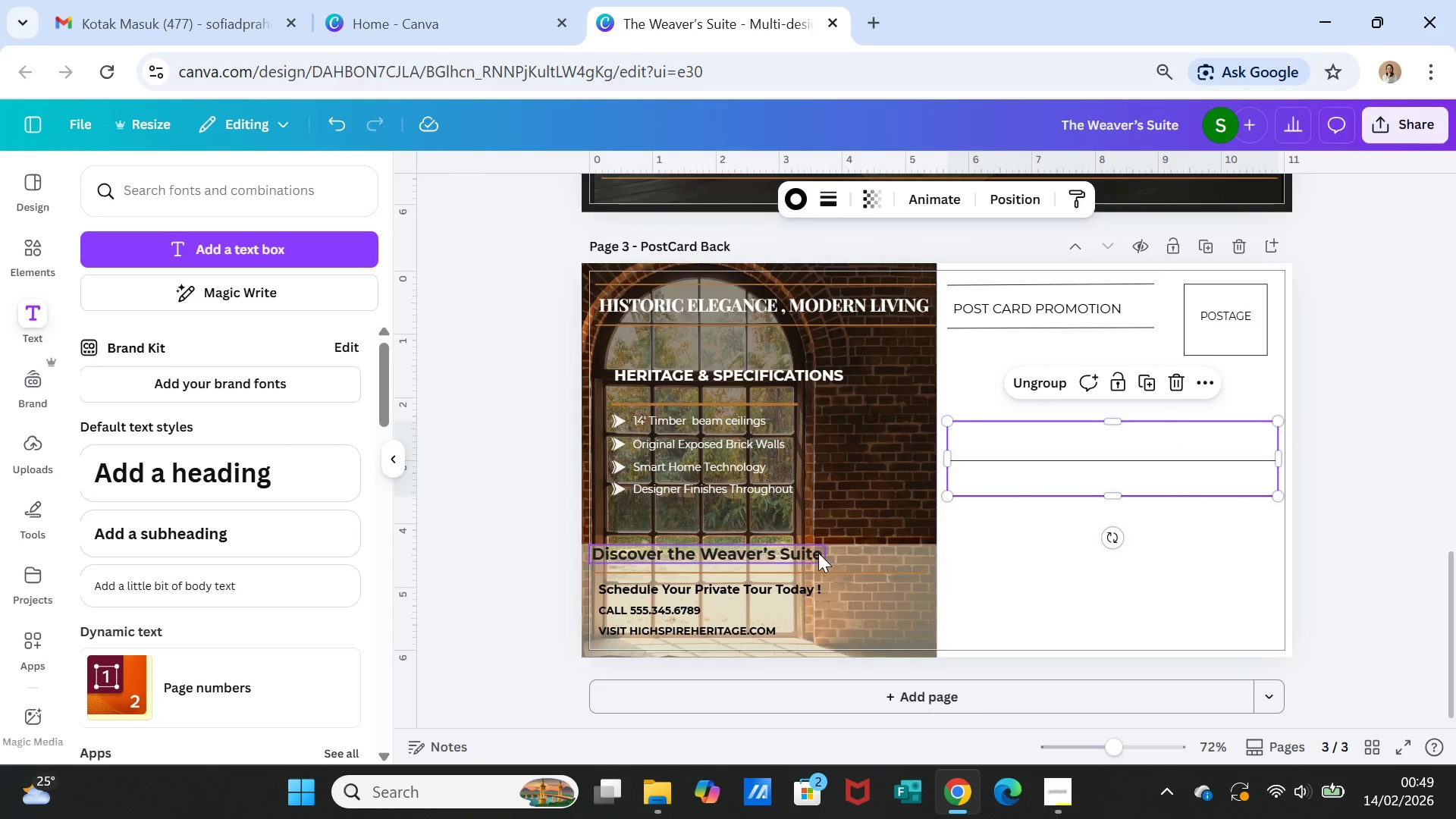 
left_click([814, 555])
 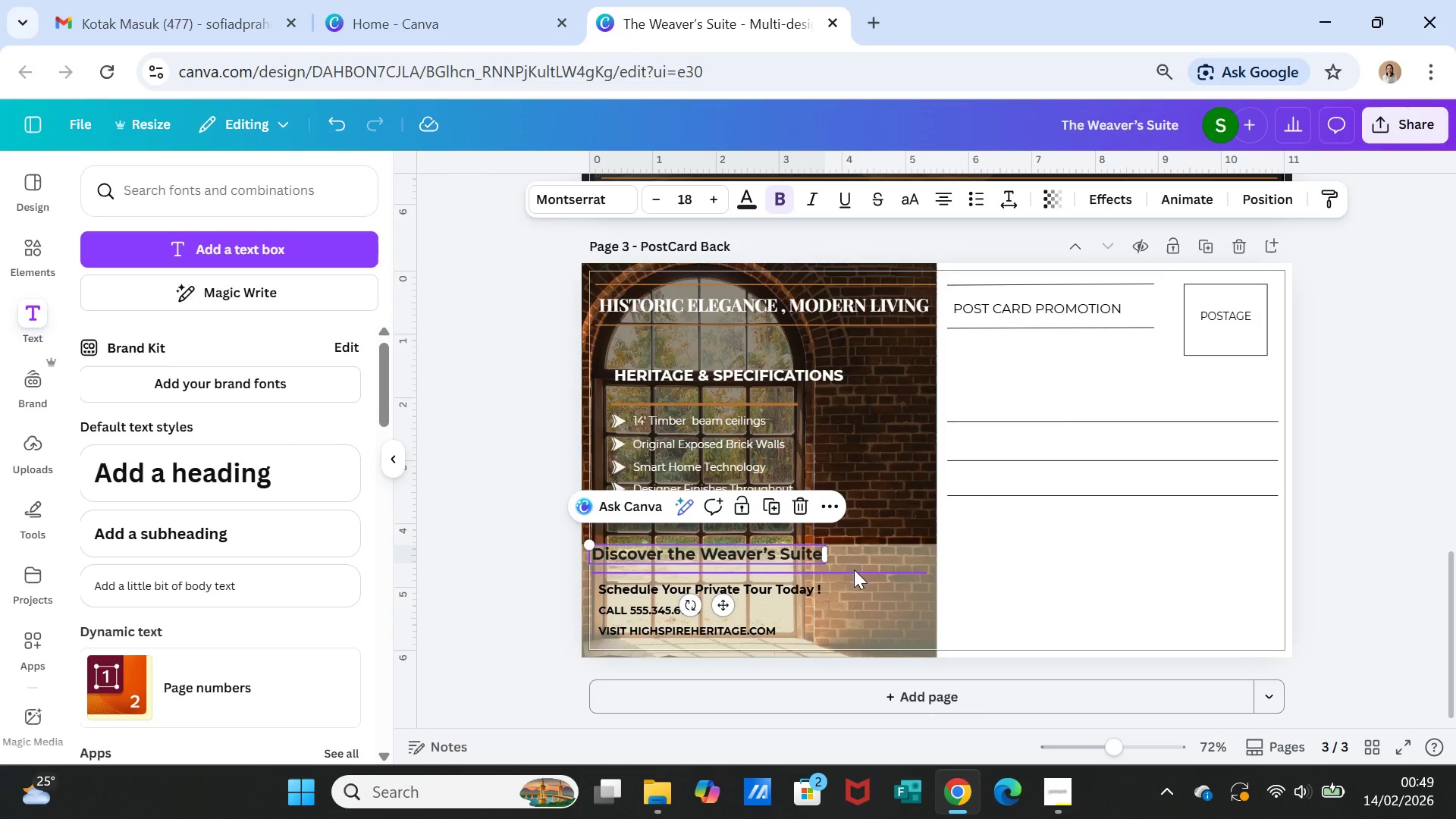 
hold_key(key=ShiftLeft, duration=4.0)
left_click([859, 570])
 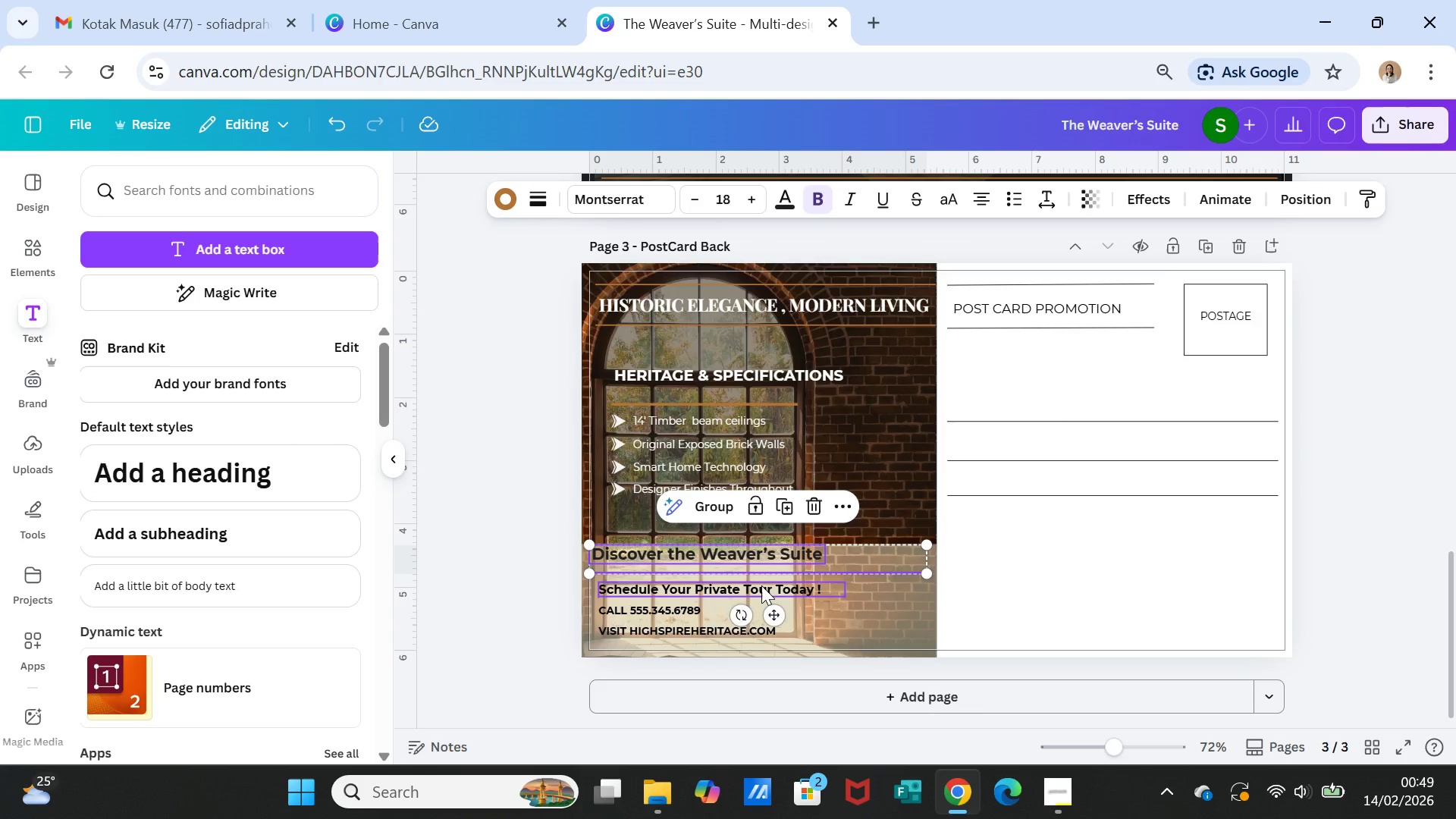 
left_click([761, 585])
 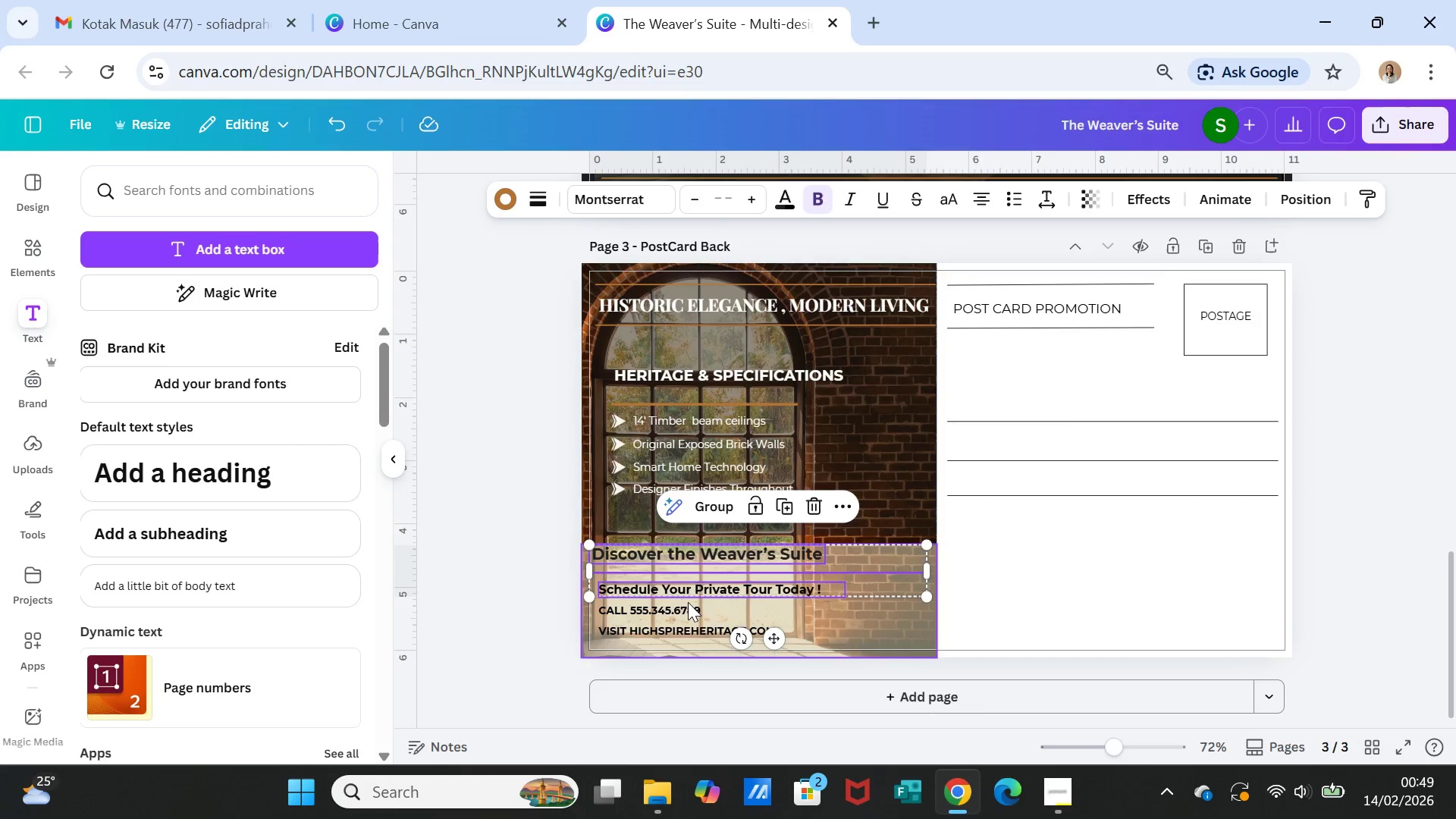 
left_click([688, 605])
 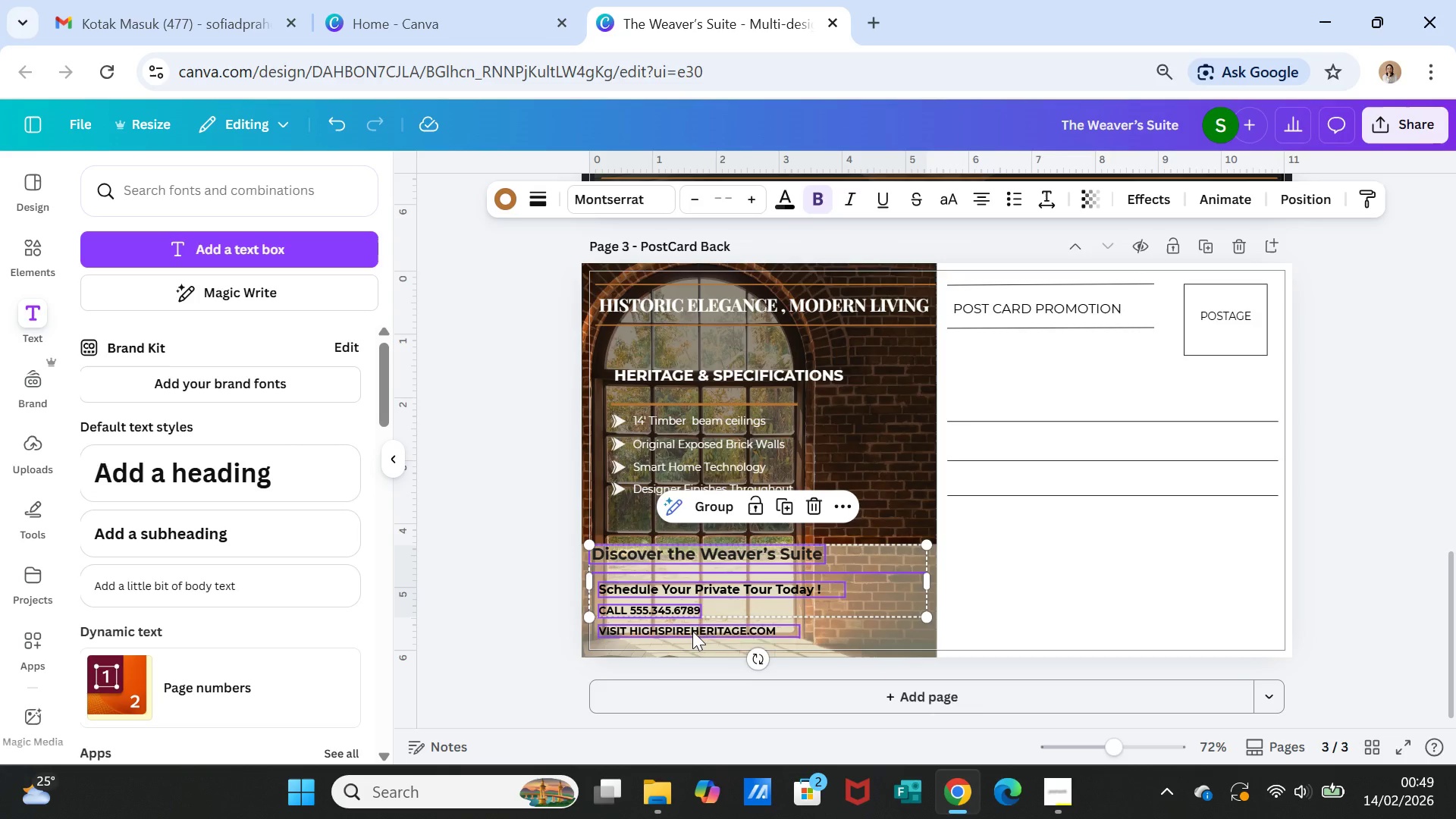 
left_click([692, 631])
 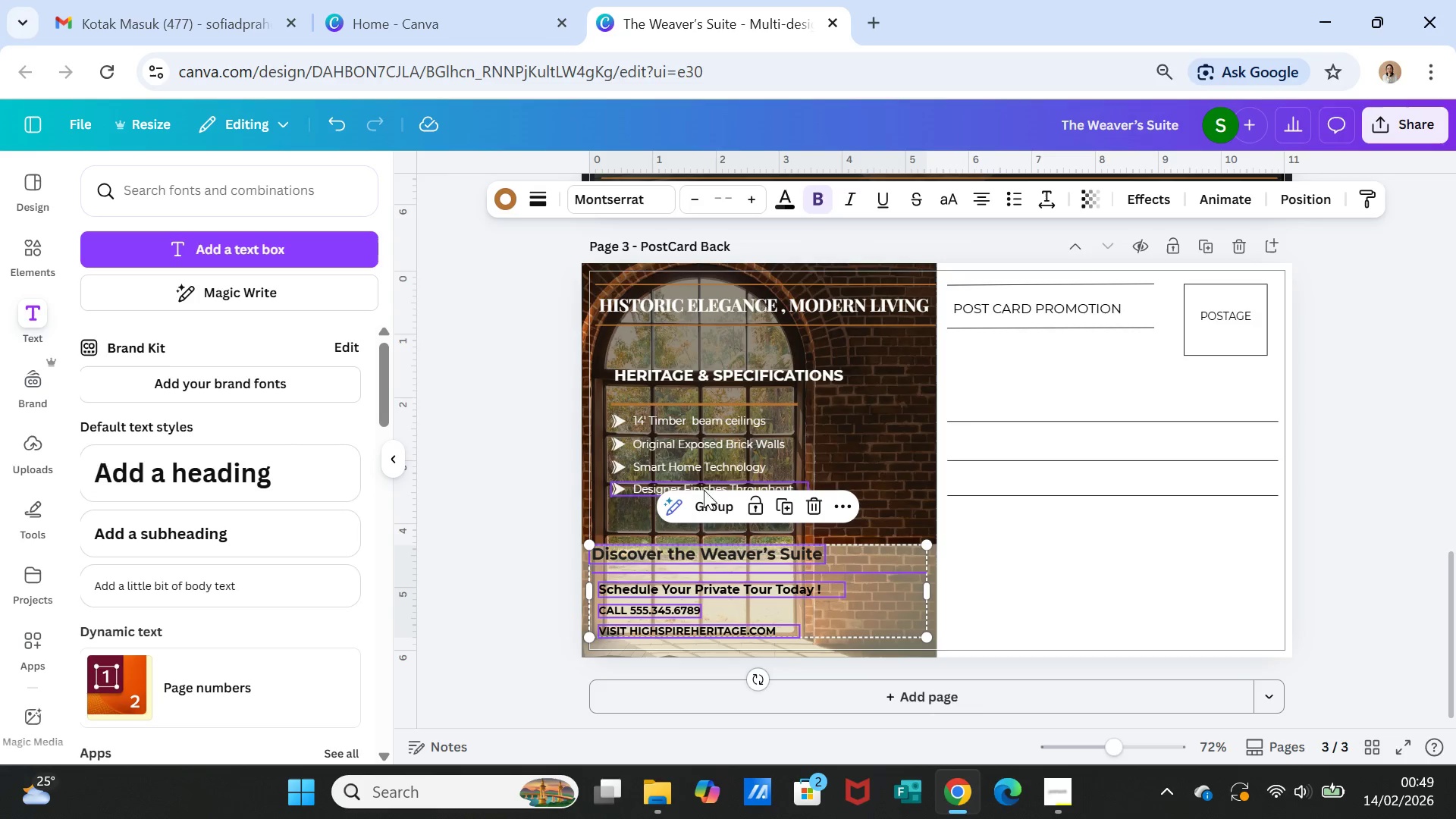 
left_click([710, 511])
 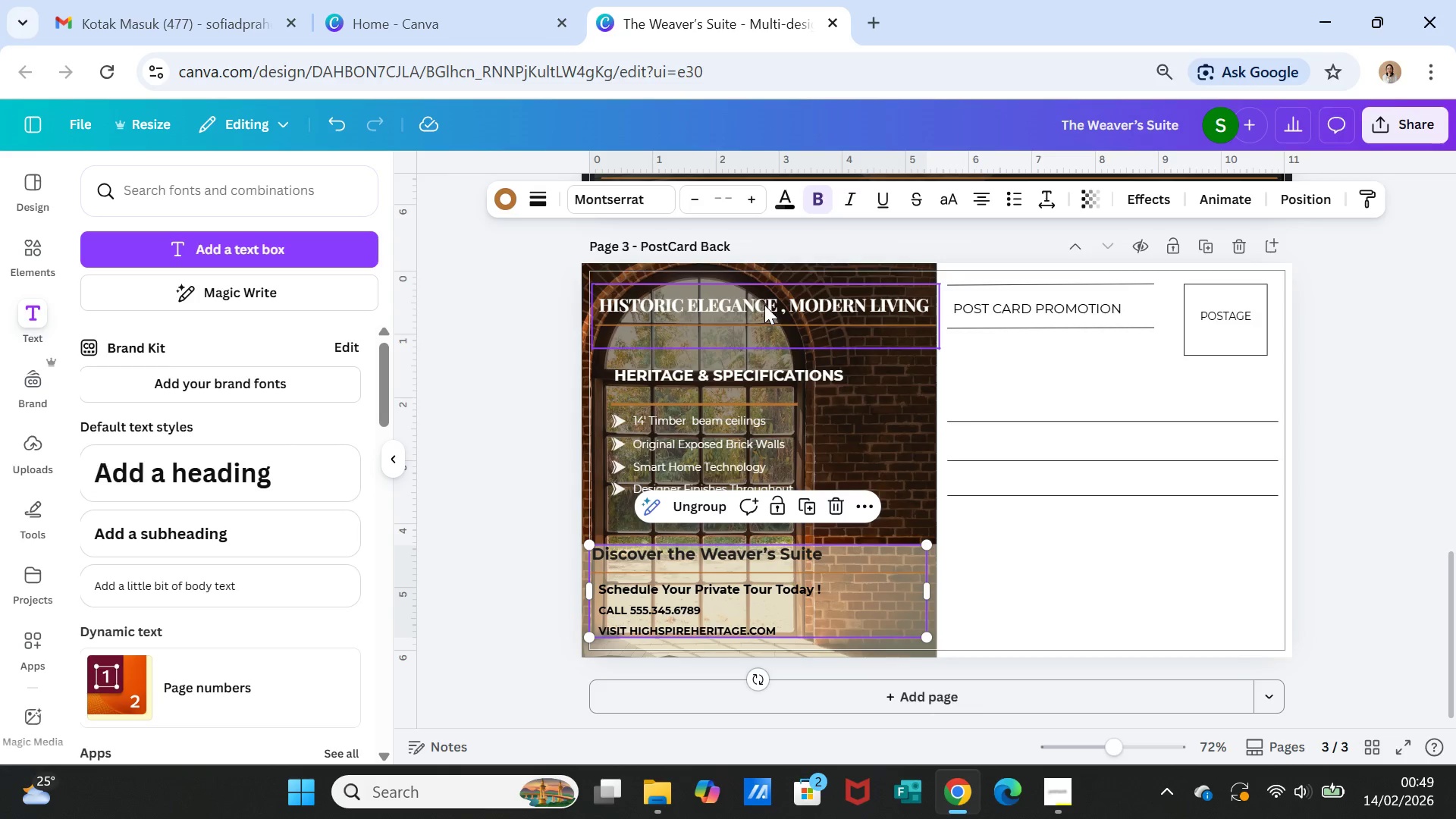 
left_click([764, 305])
 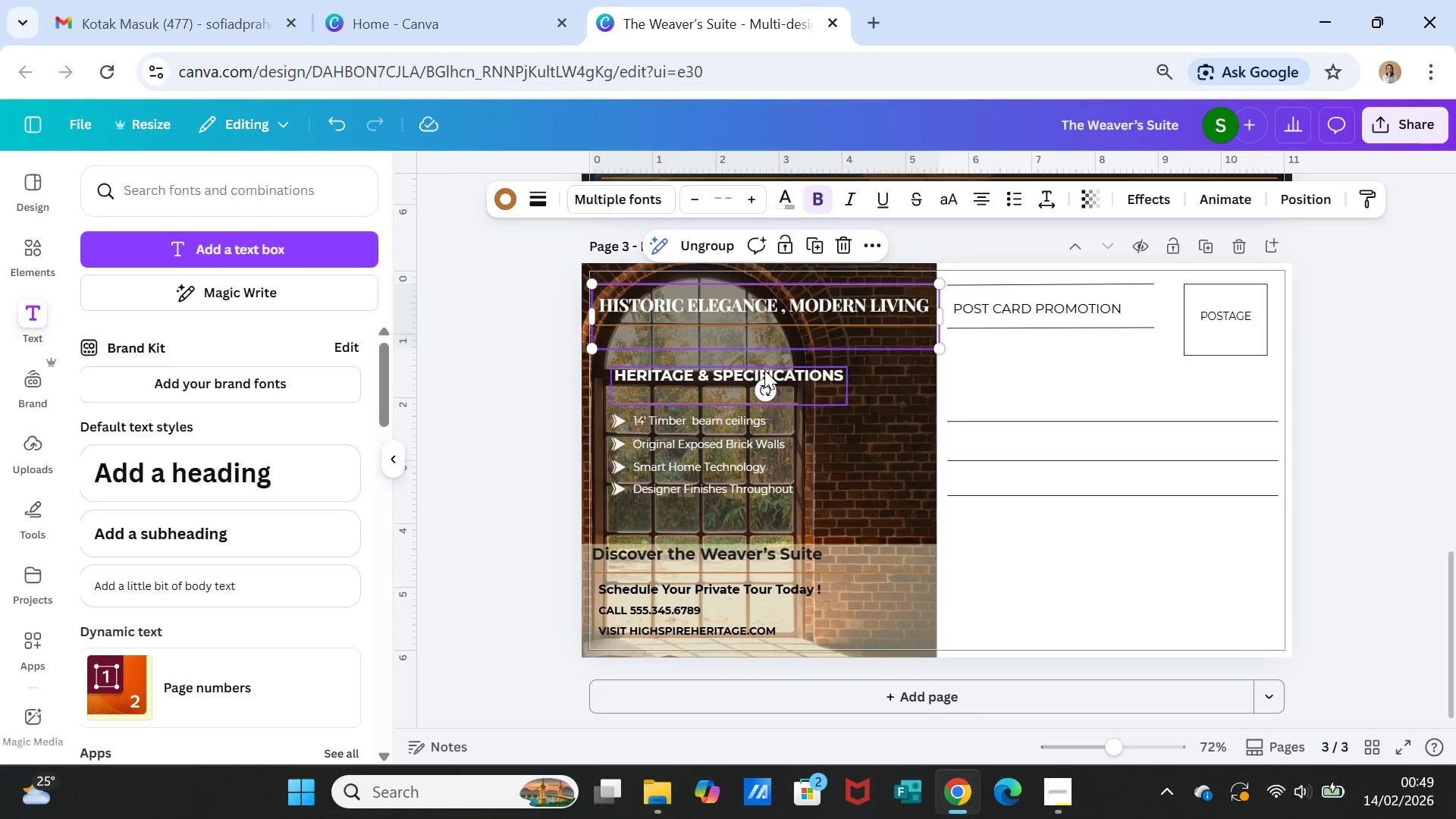 
left_click([764, 370])
 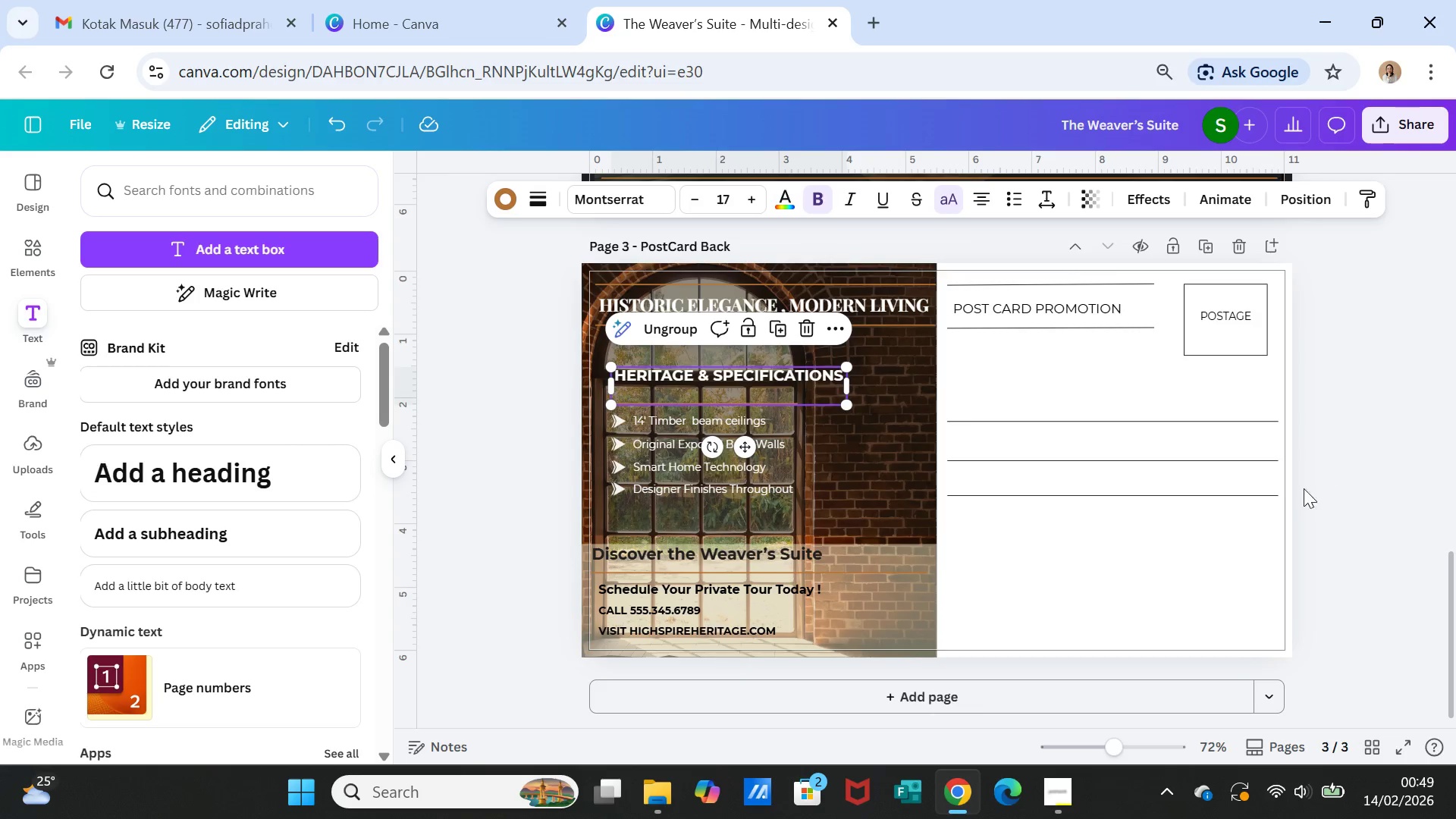 
left_click([1308, 509])
 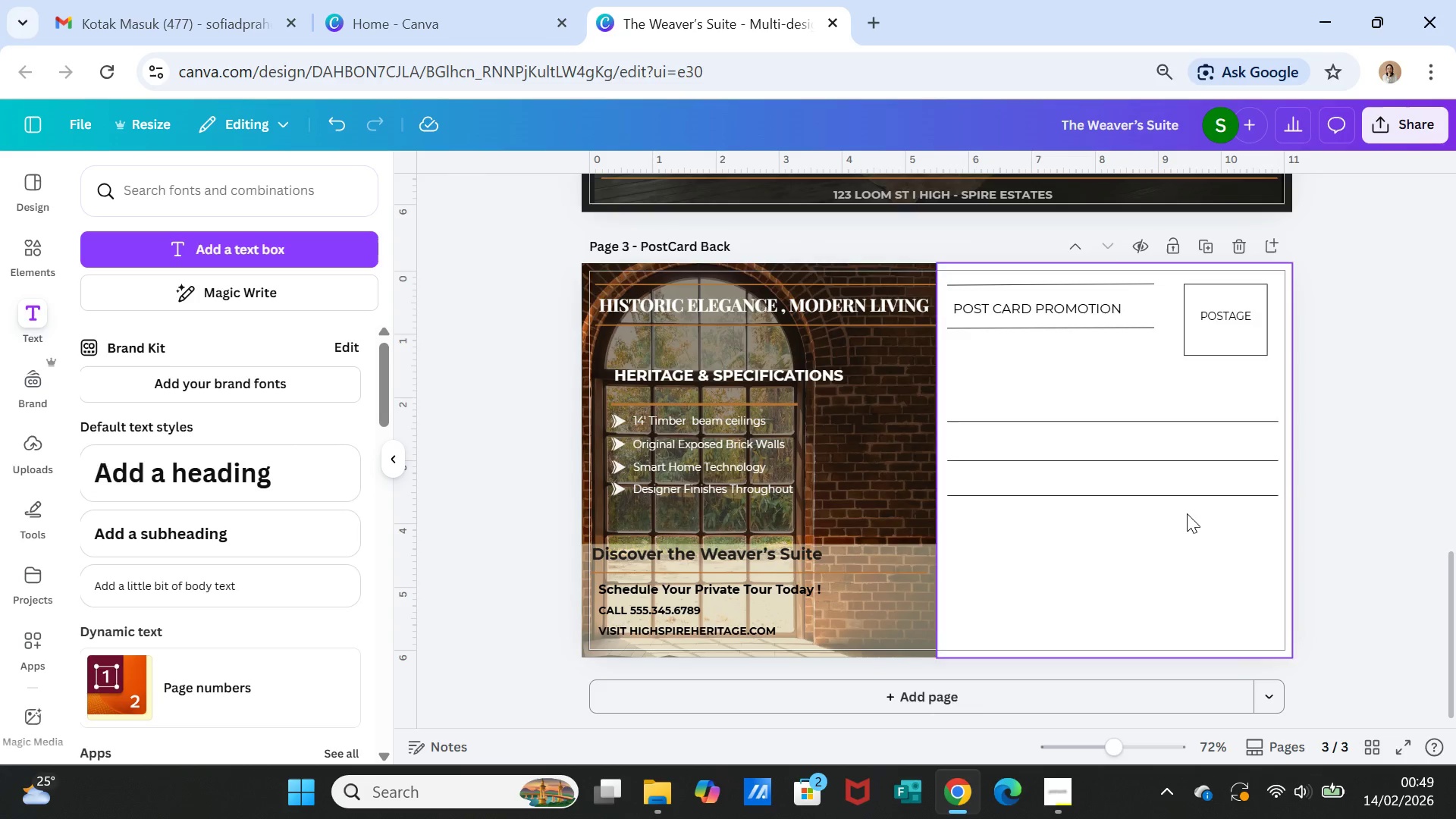 
scroll: coordinate [1251, 554], scroll_direction: up, amount: 3.0
 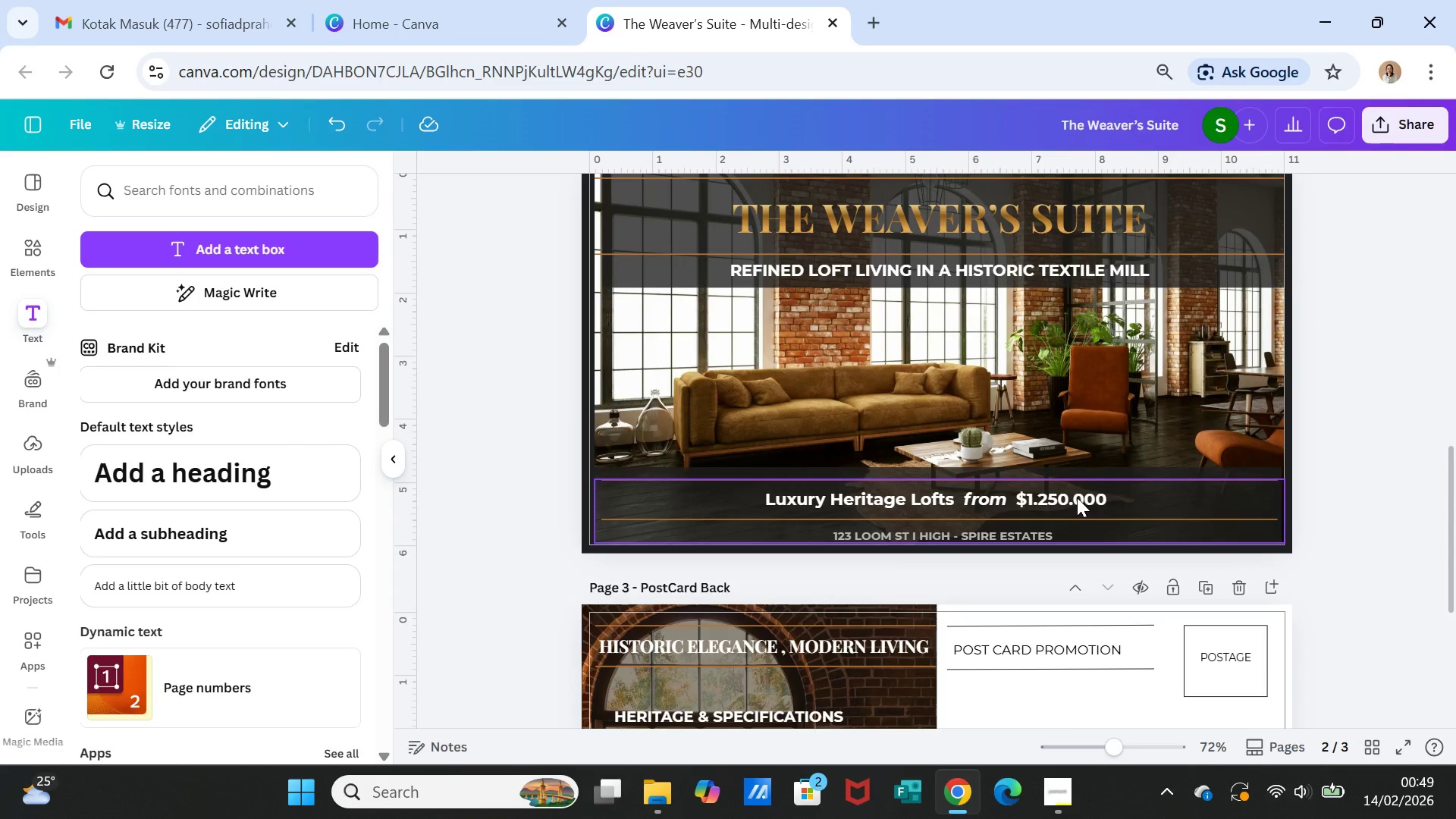 
left_click([1077, 497])
 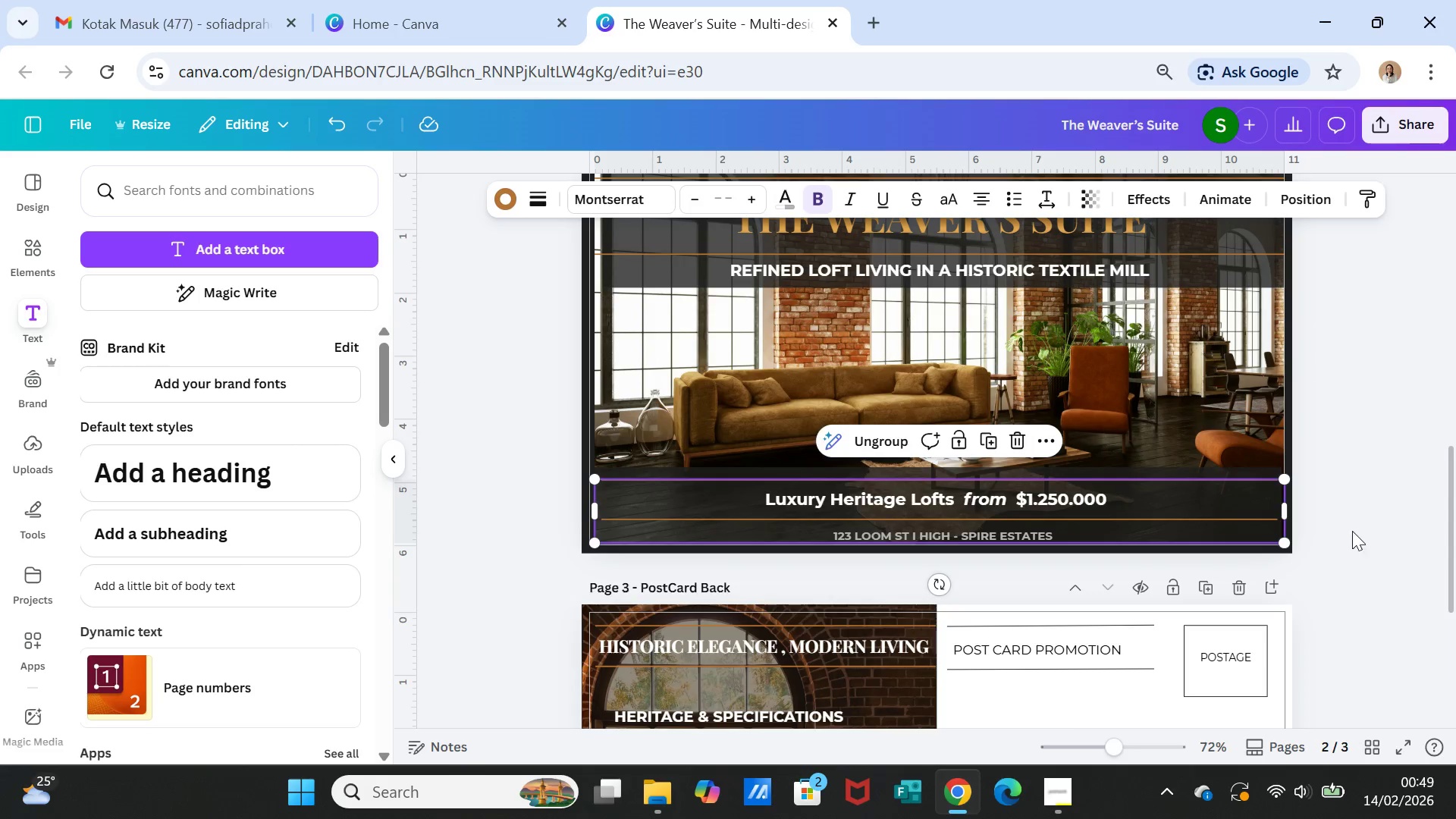 
left_click([1351, 539])
 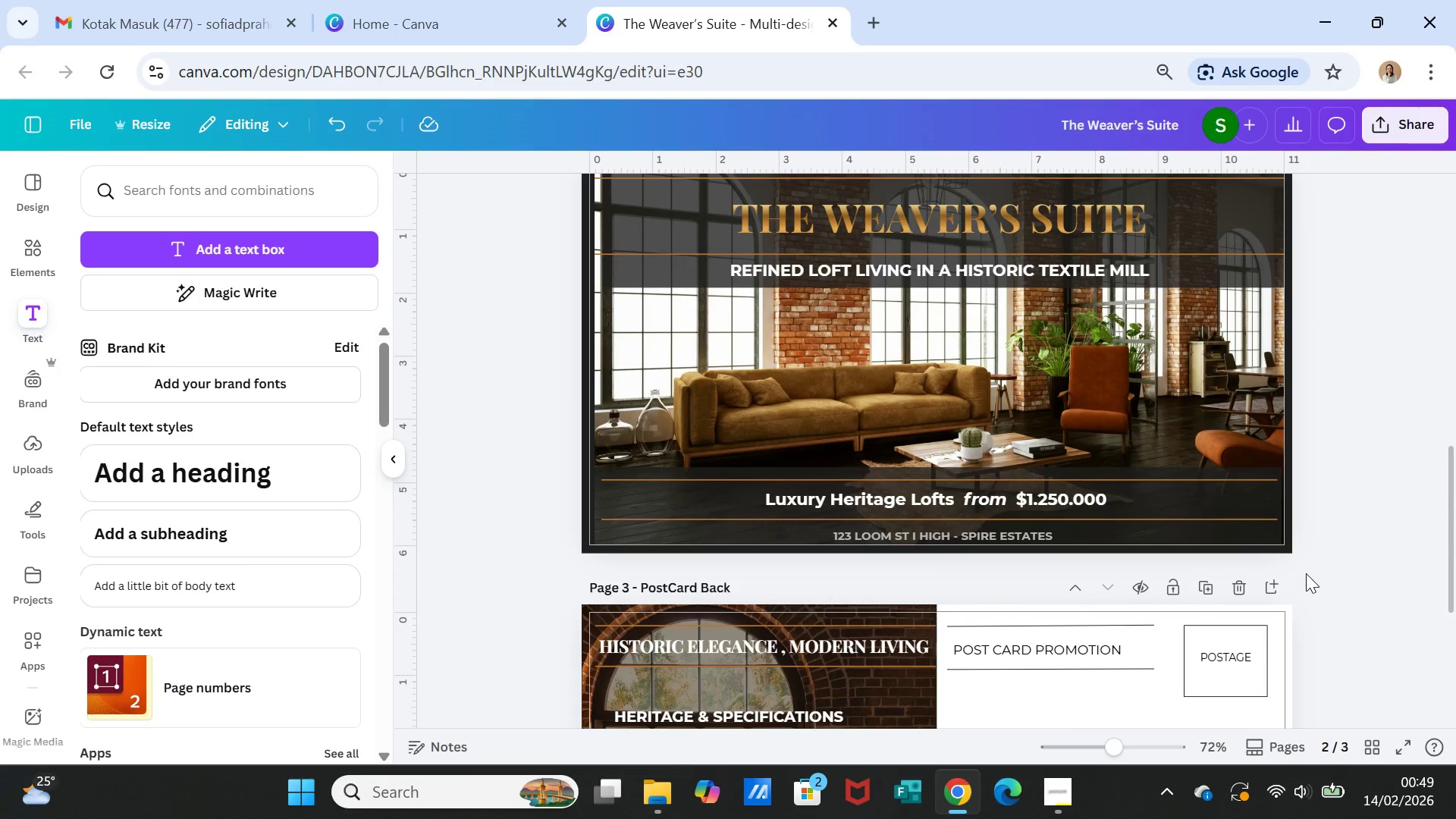 
scroll: coordinate [1306, 578], scroll_direction: down, amount: 3.0